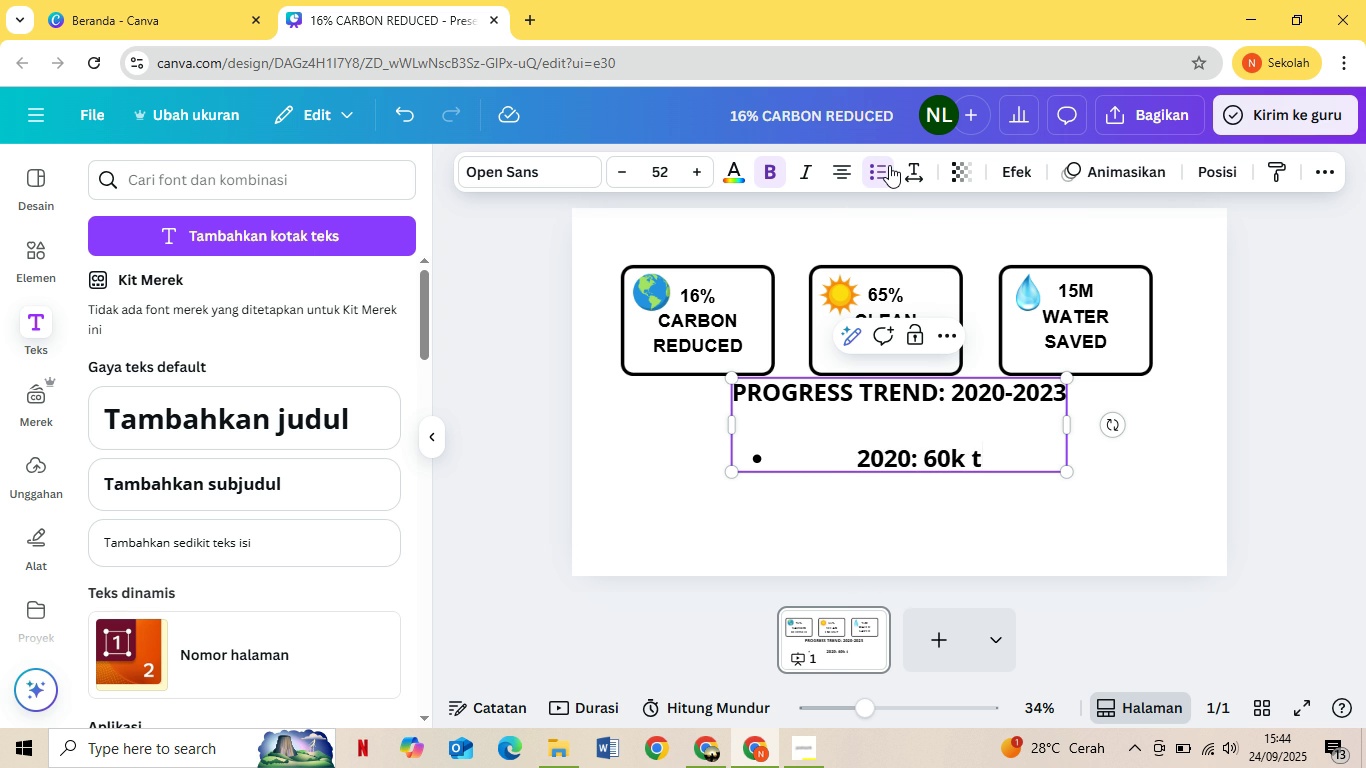 
key(Enter)
 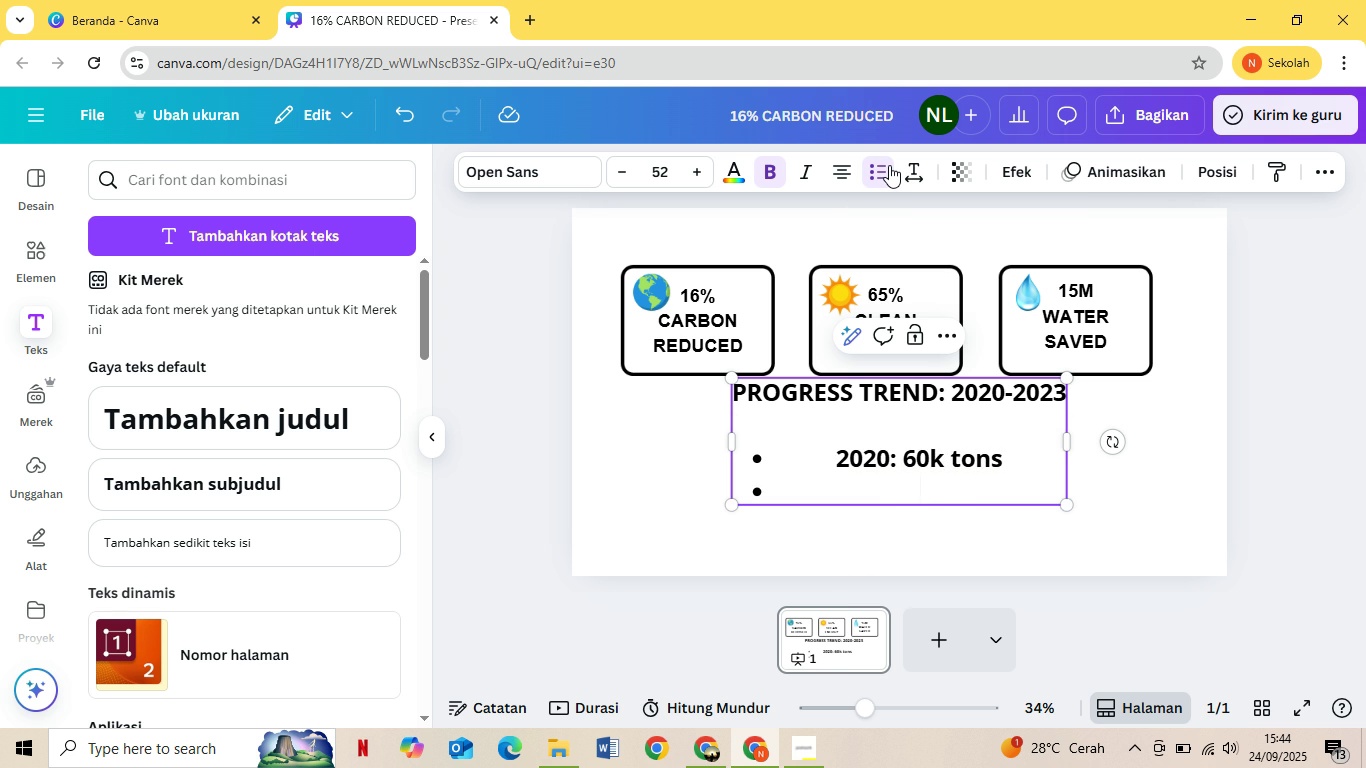 
type(2021: 55k tons)
 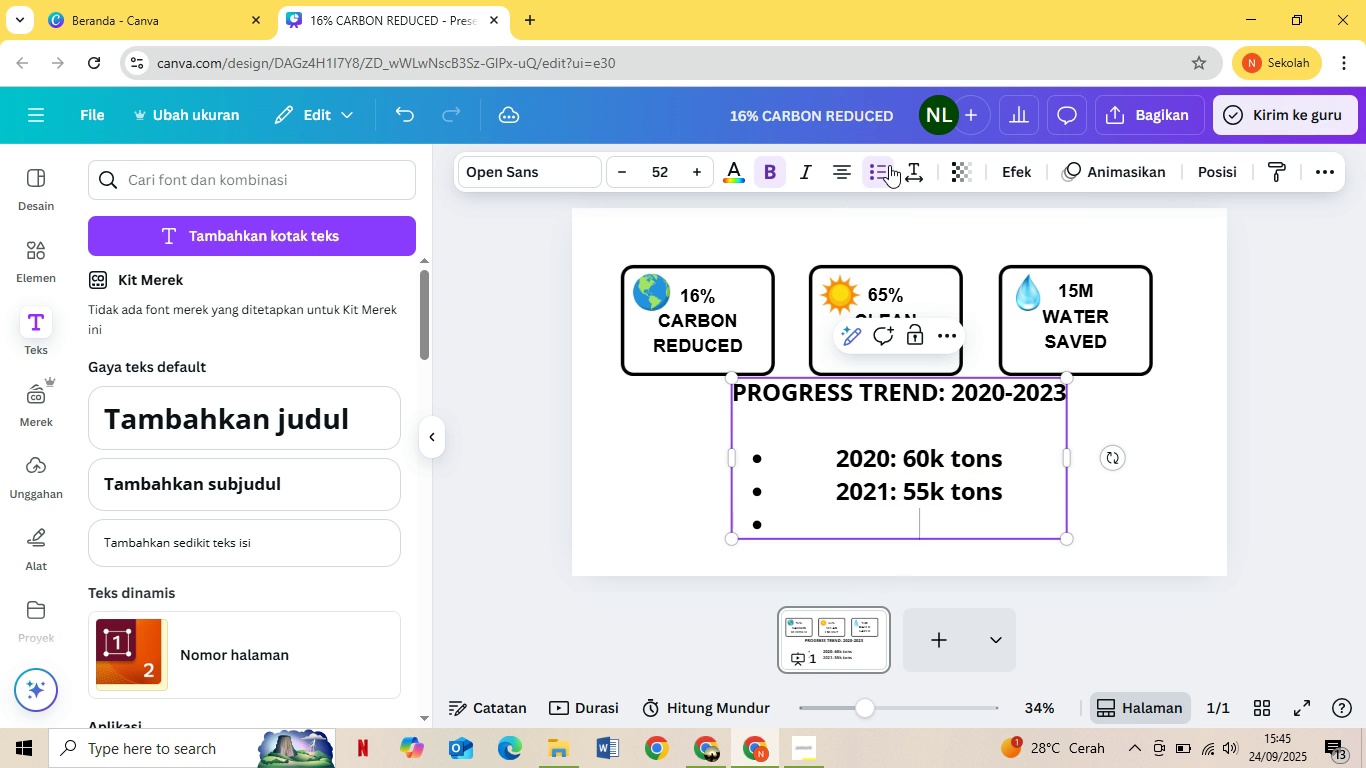 
 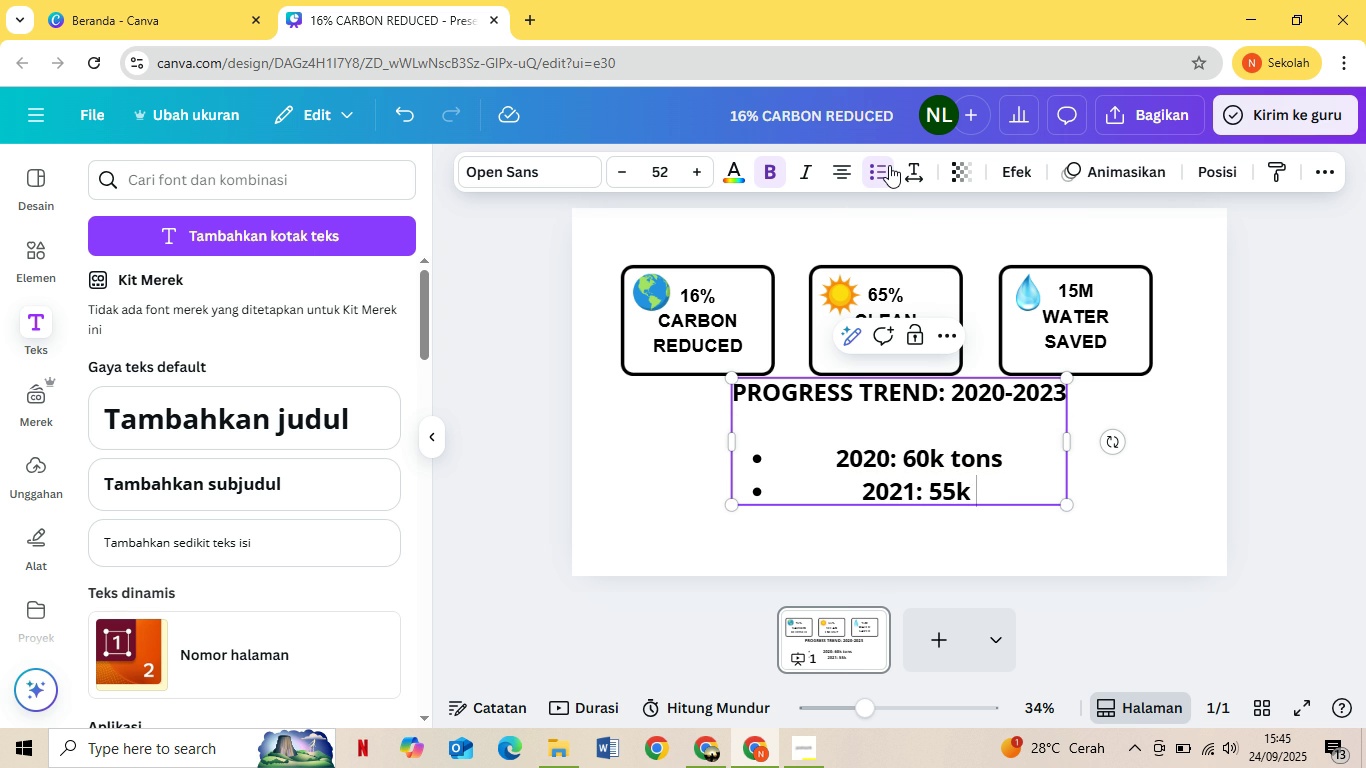 
key(Enter)
 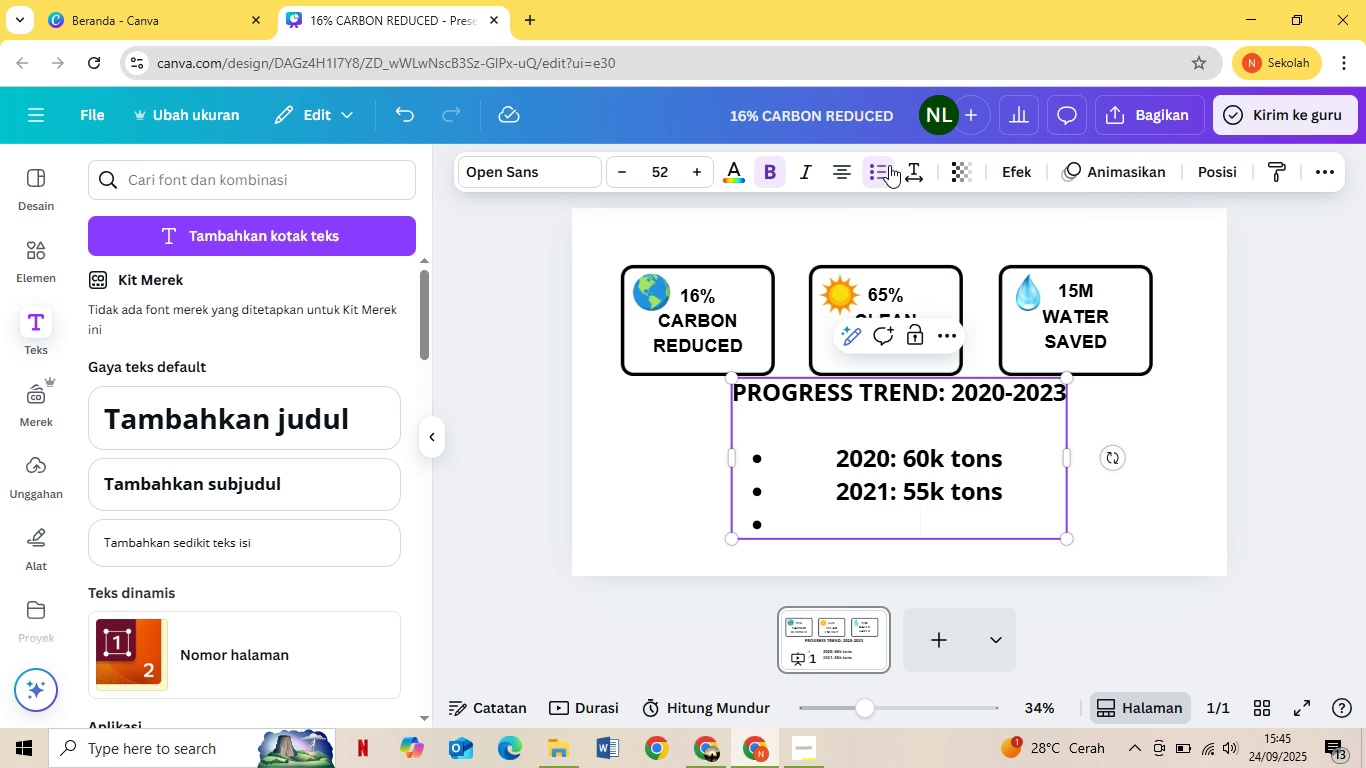 
type(2022: 50k tona)
key(Backspace)
type(s)
 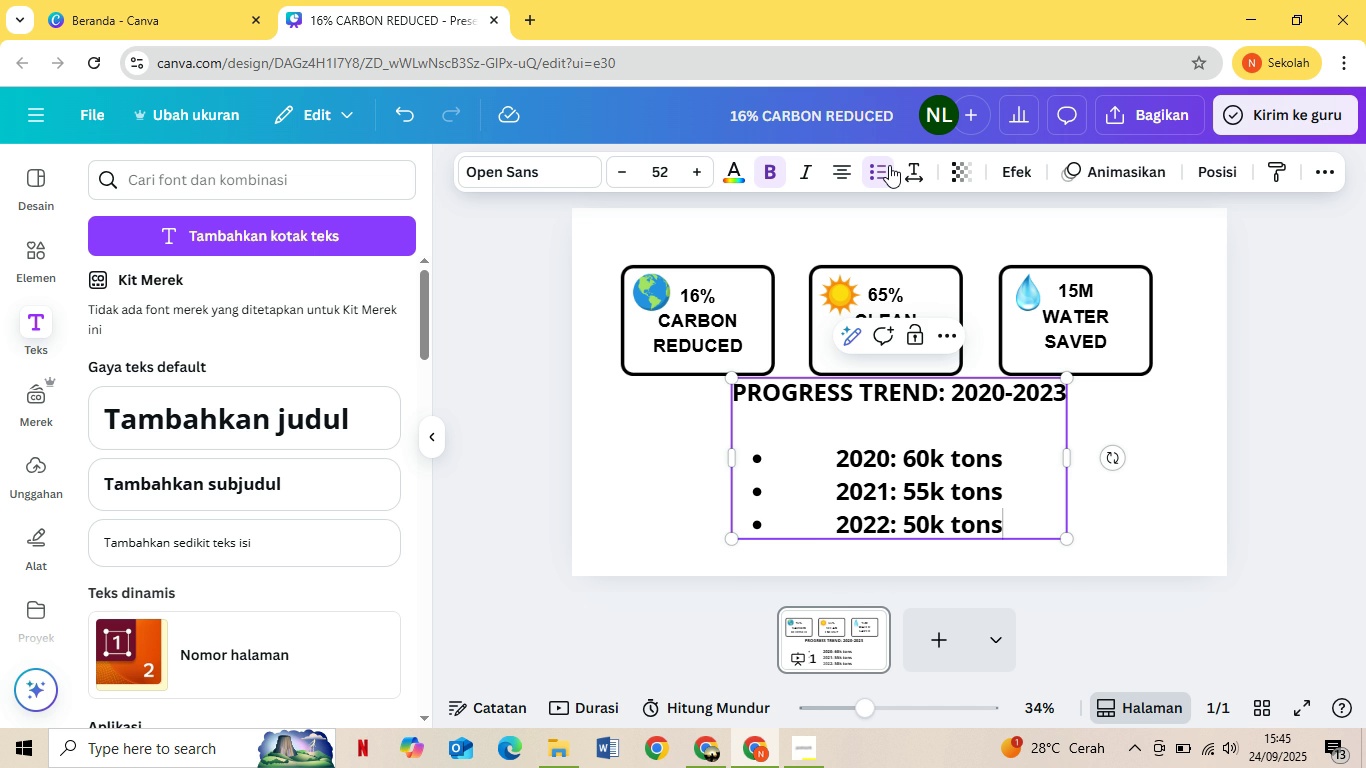 
key(Enter)
 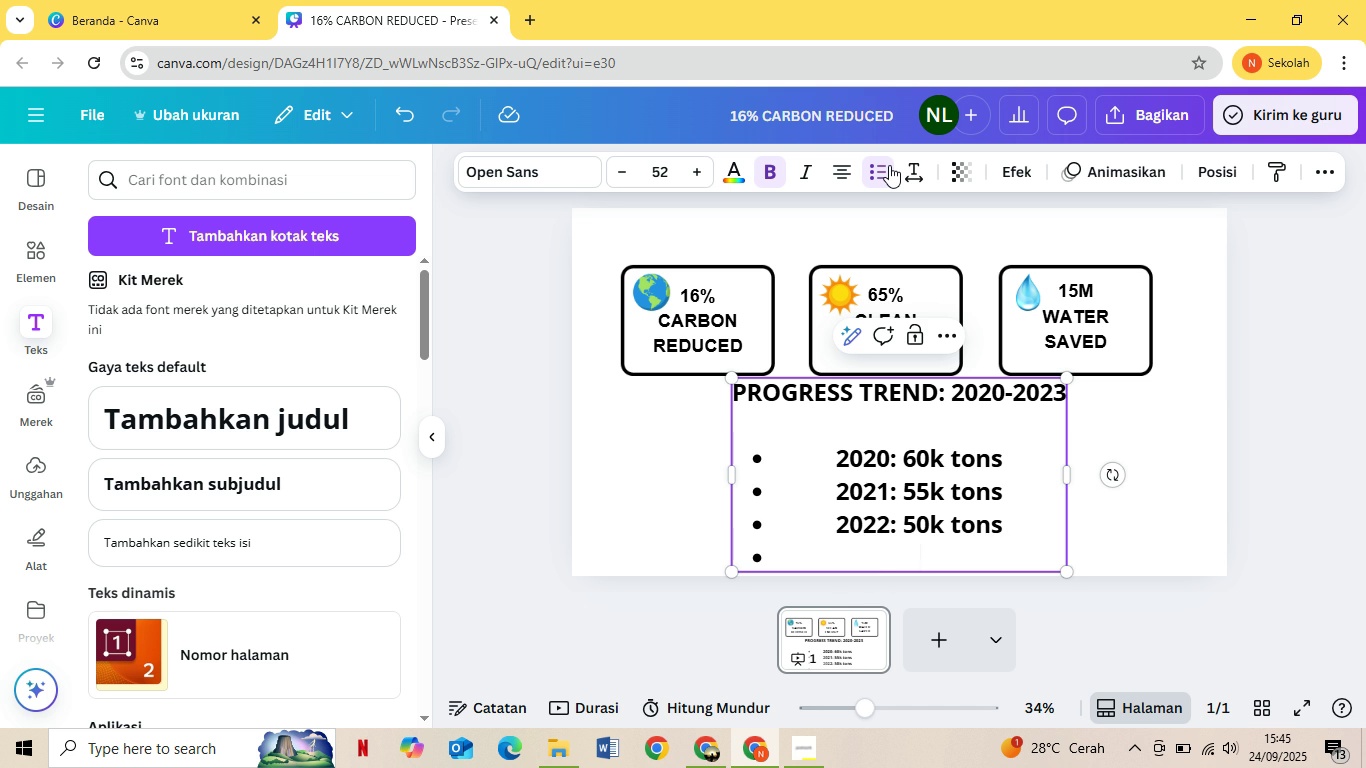 
type(2023: 42k tons)
 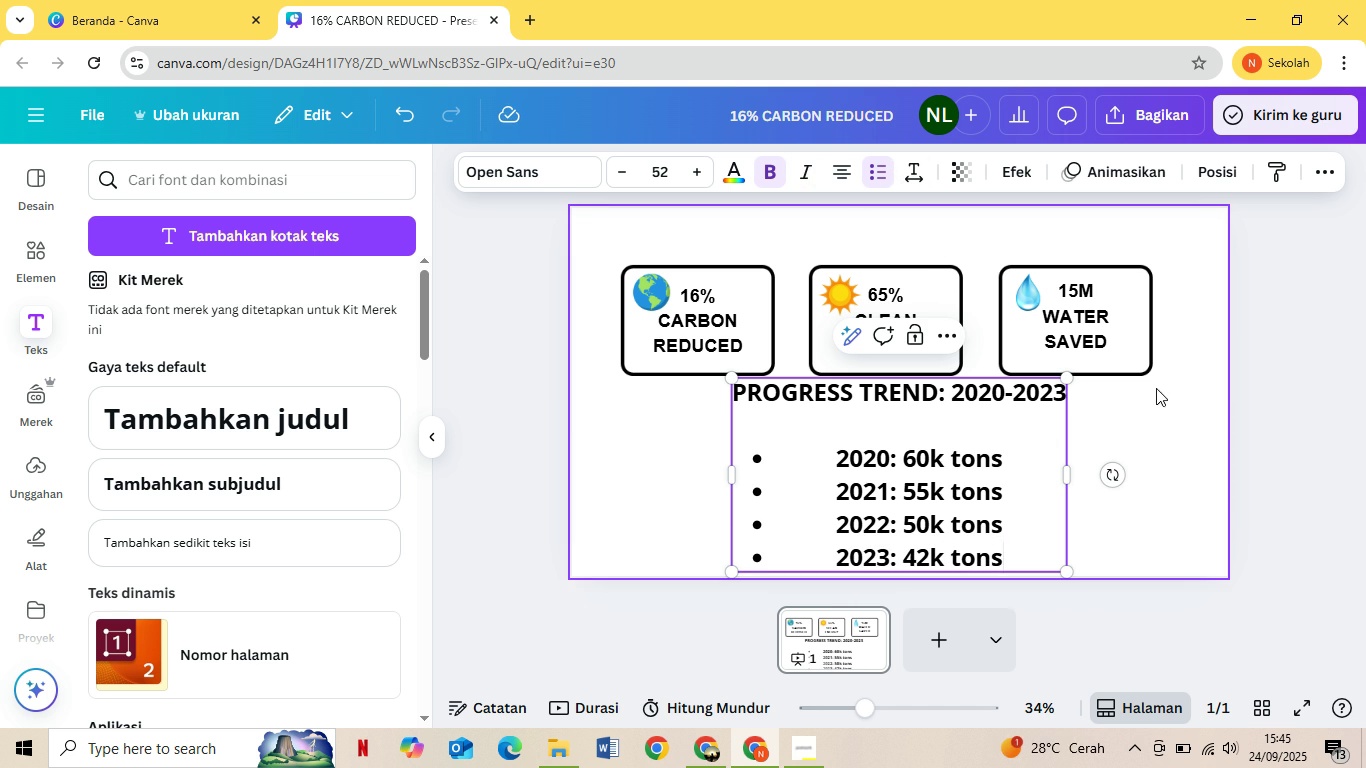 
wait(8.07)
 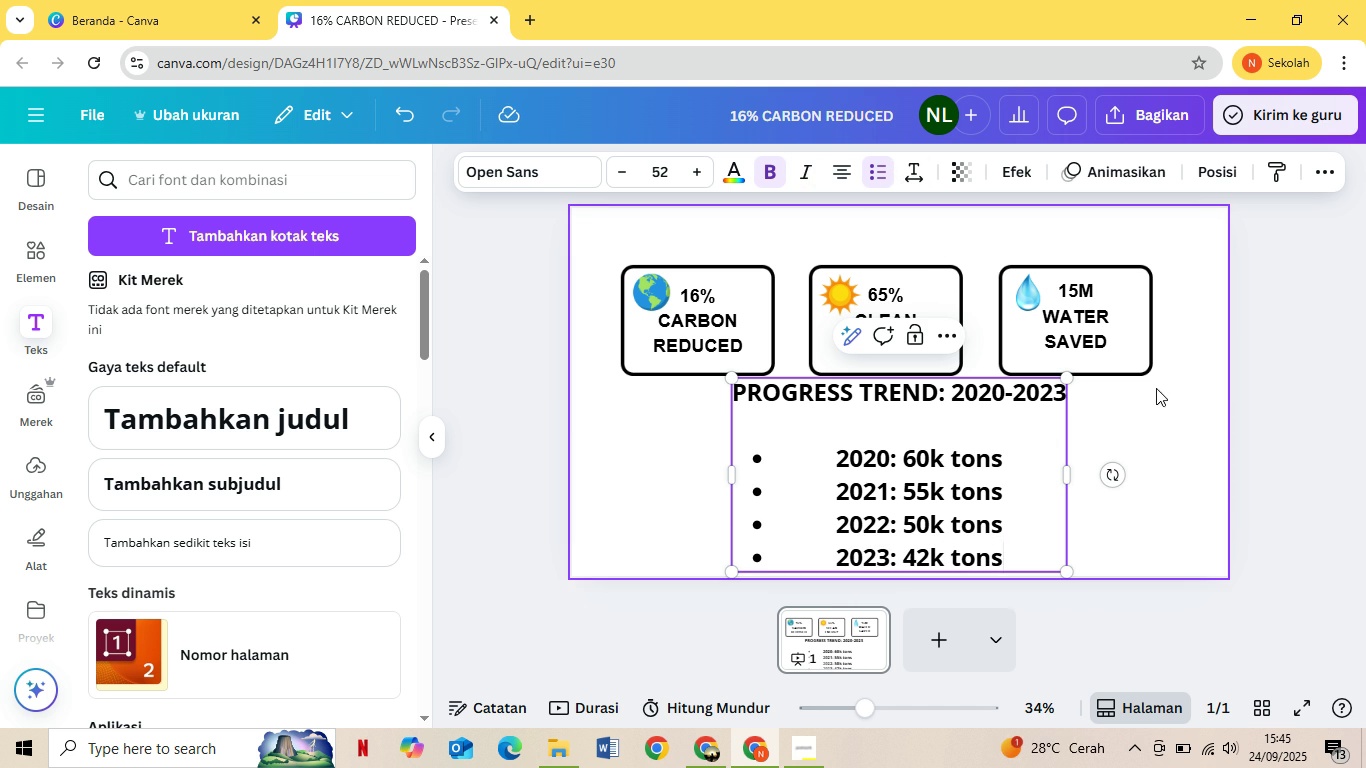 
left_click([841, 172])
 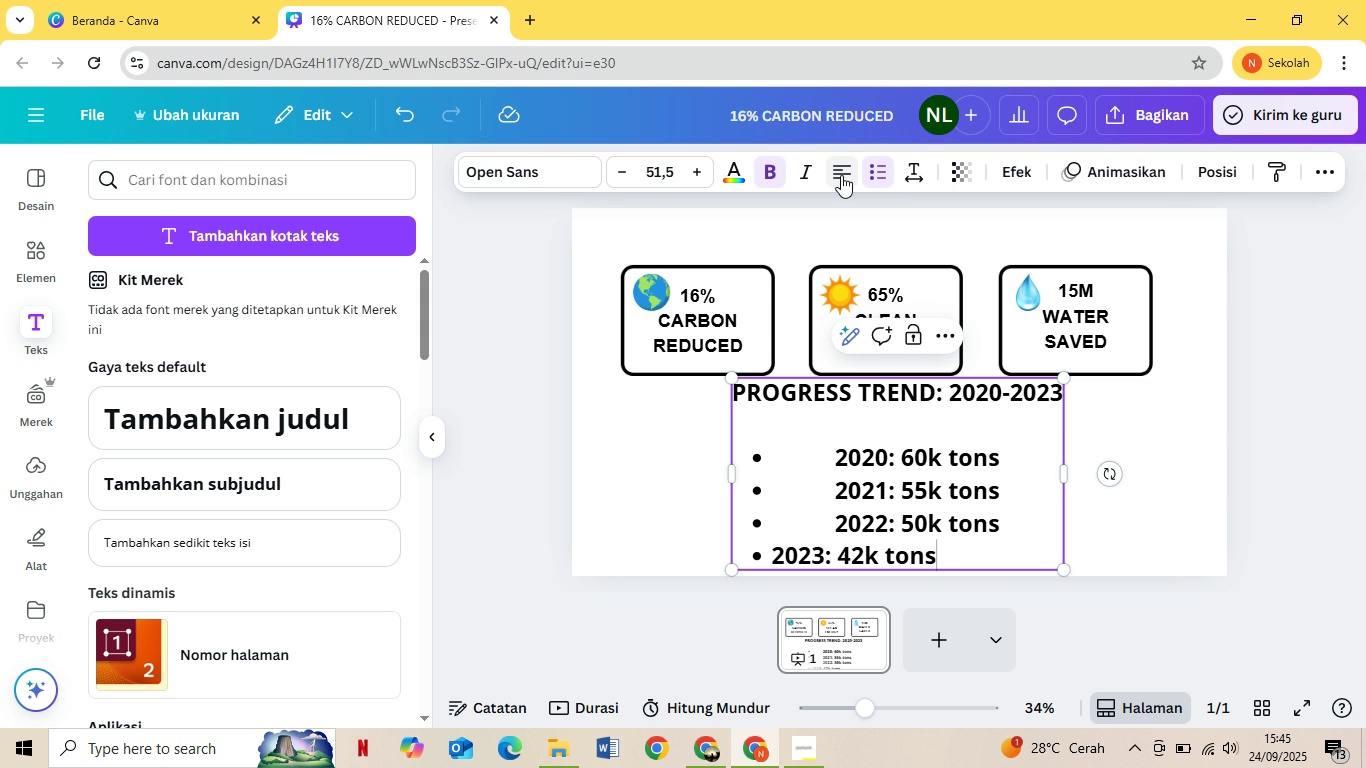 
key(Control+A)
 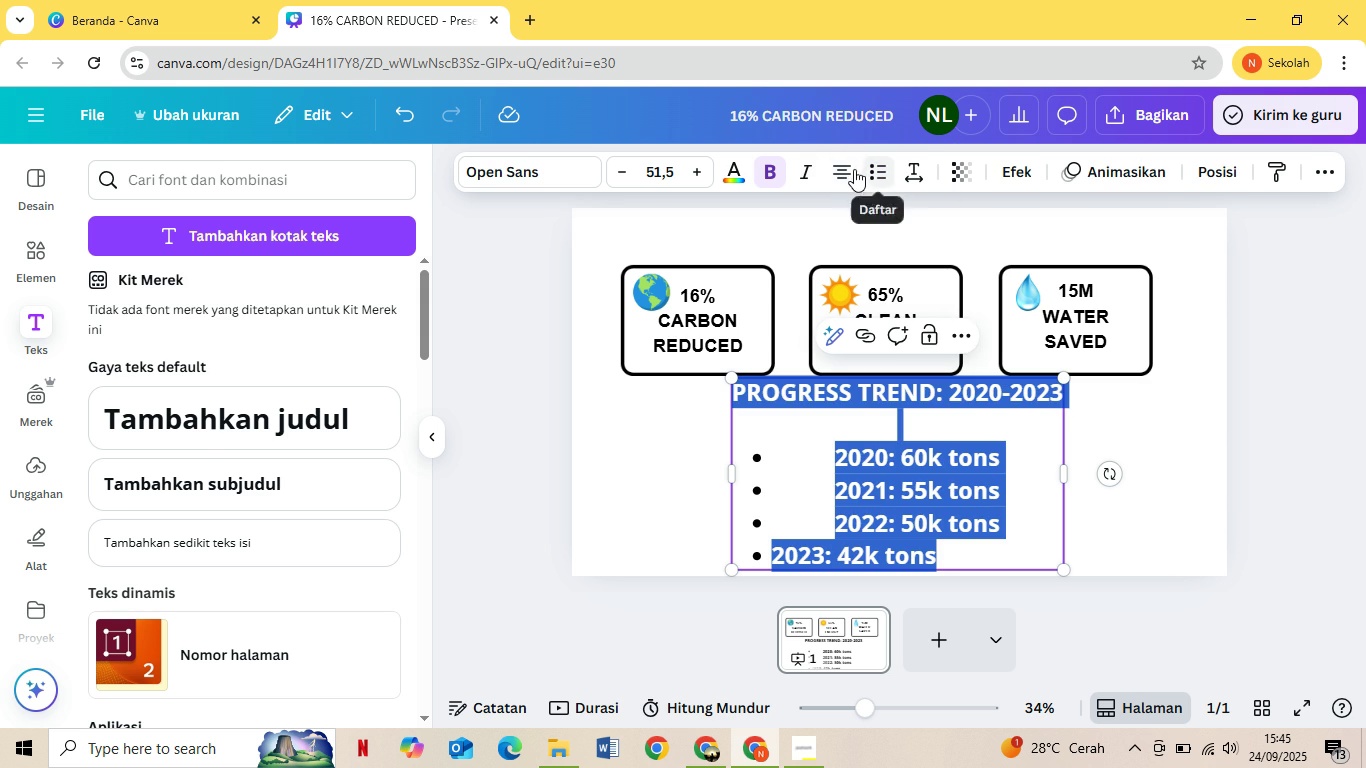 
left_click([851, 168])
 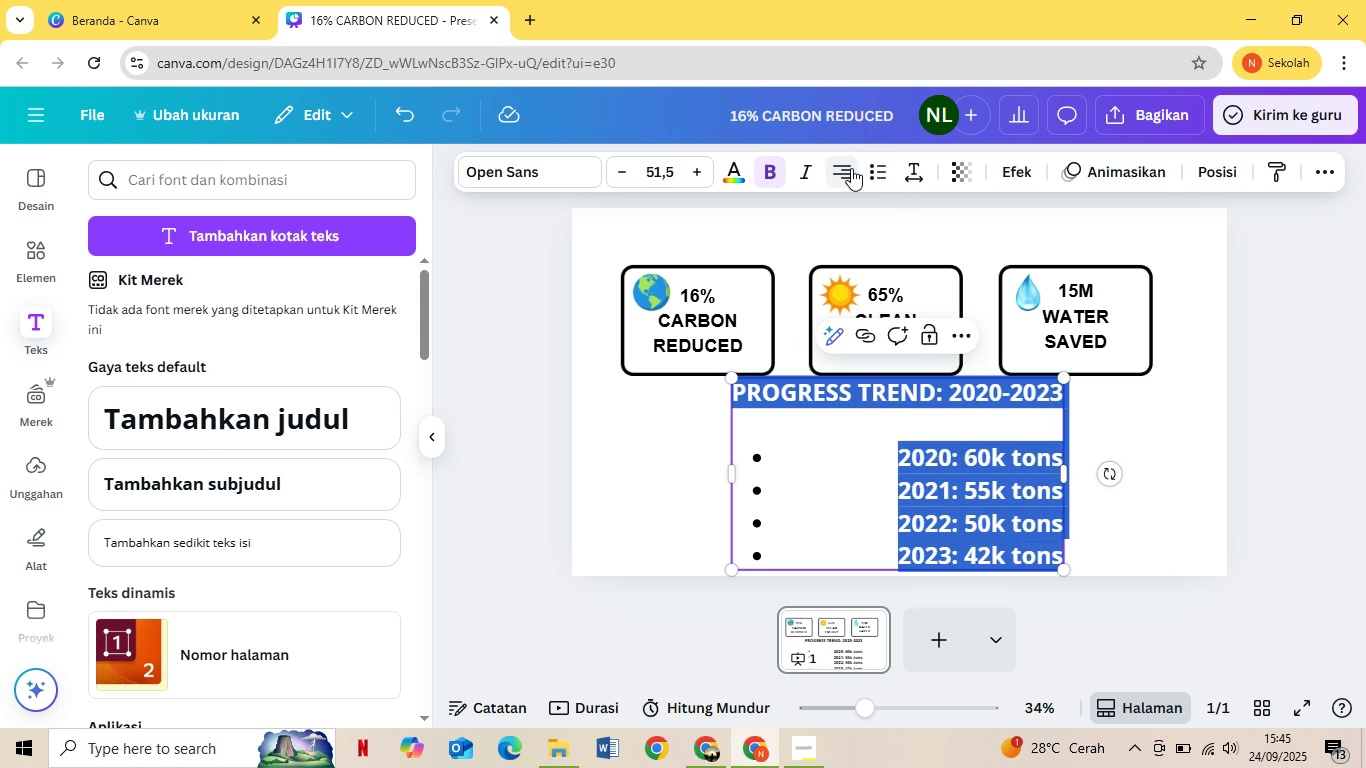 
left_click([851, 168])
 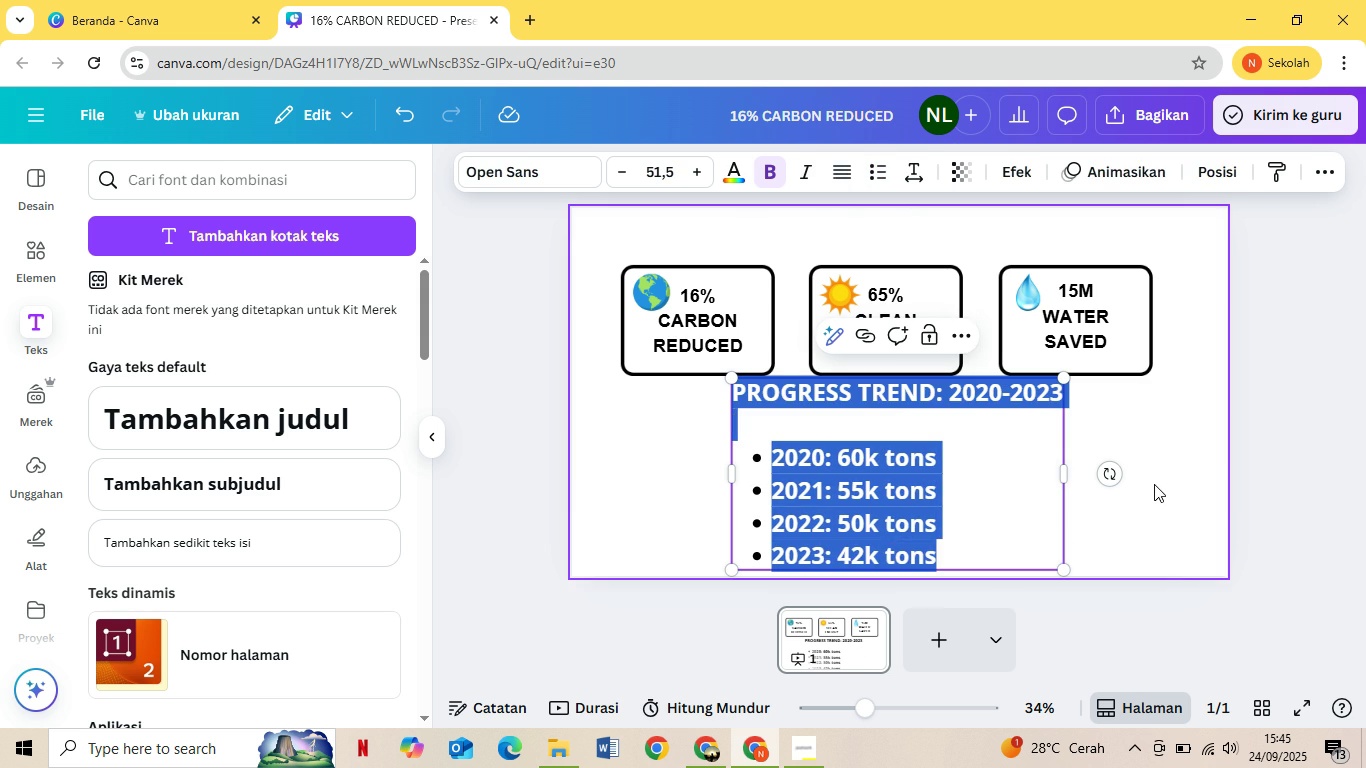 
left_click([1160, 482])
 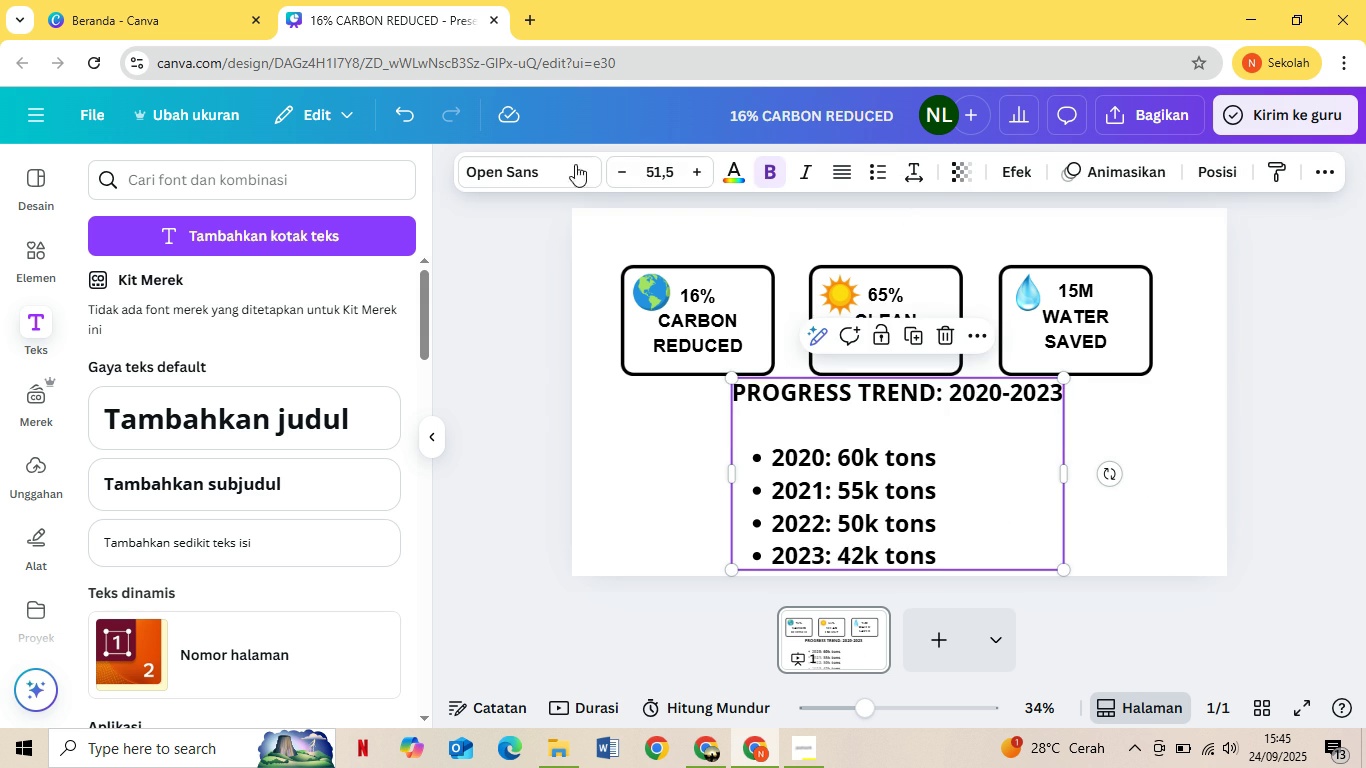 
left_click([537, 161])
 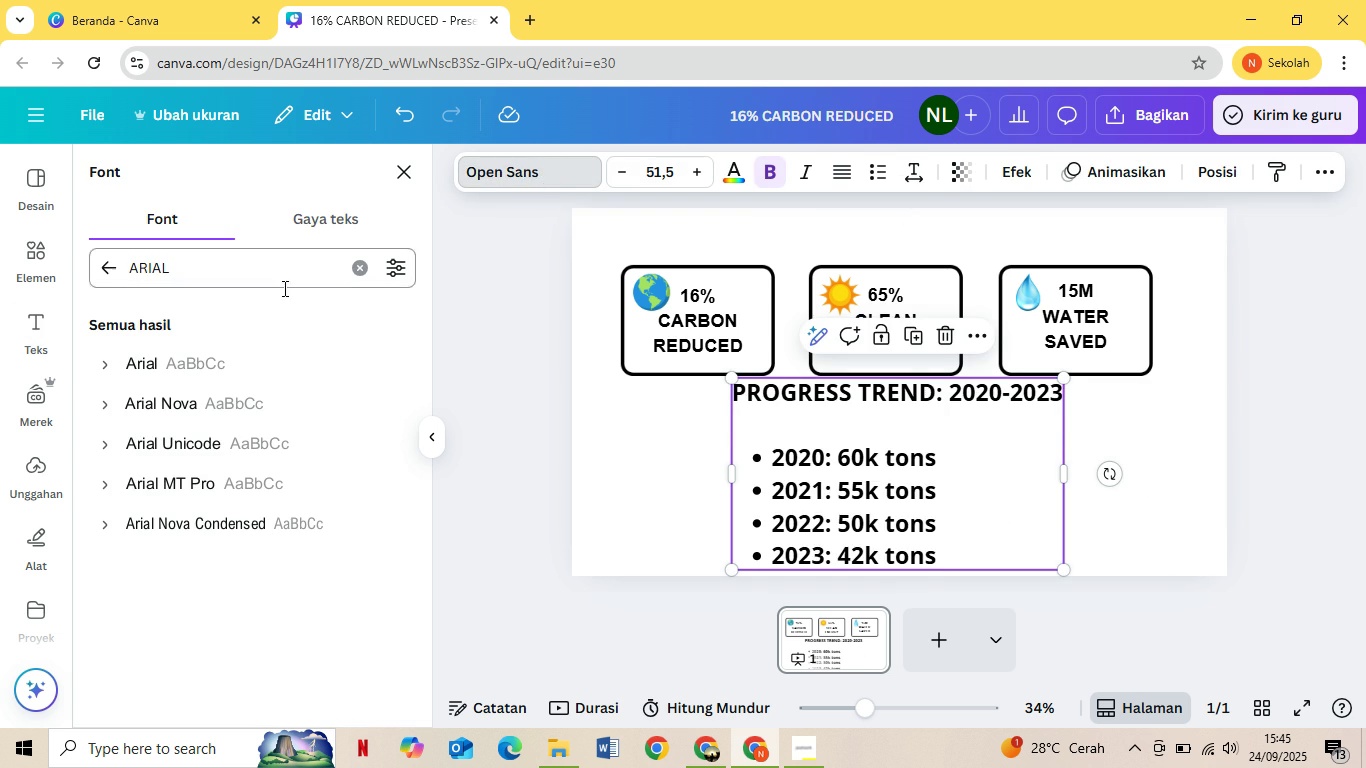 
left_click([214, 351])
 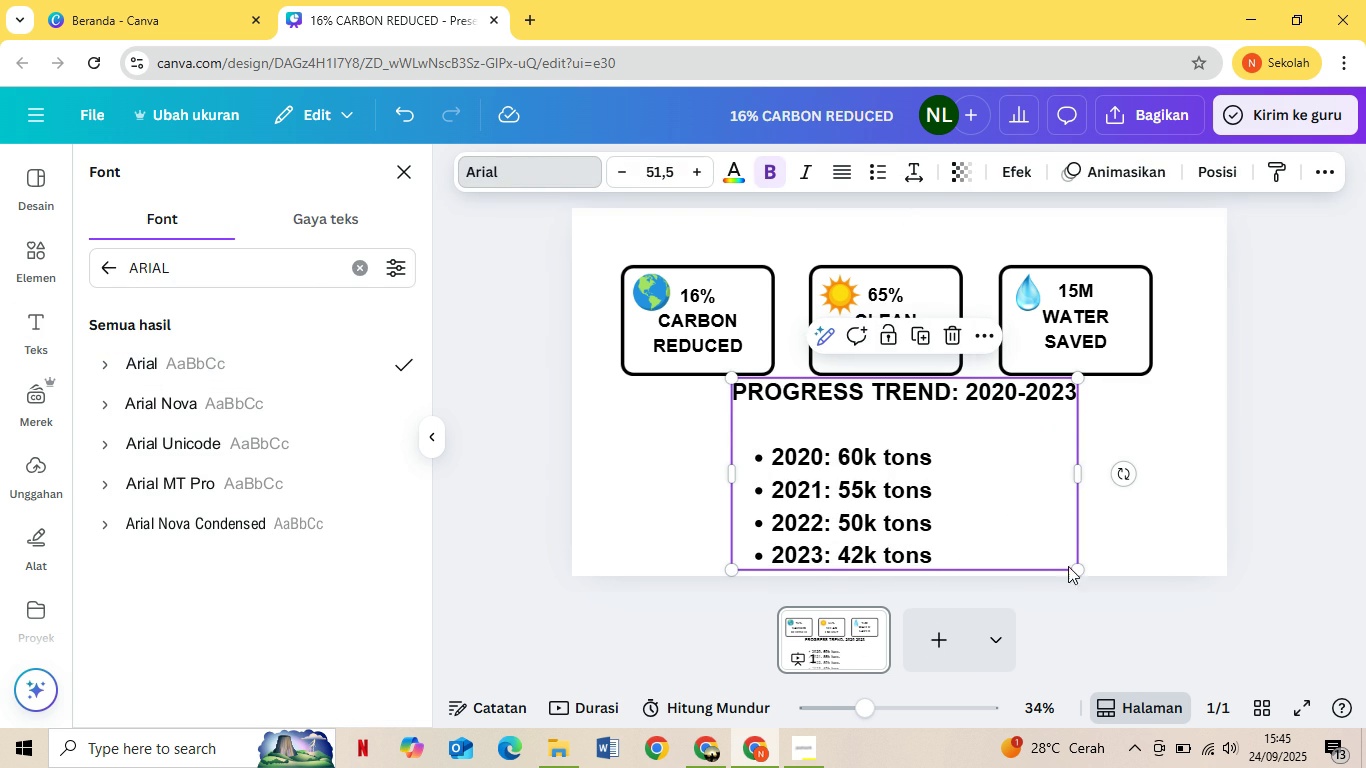 
left_click_drag(start_coordinate=[1076, 569], to_coordinate=[1016, 457])
 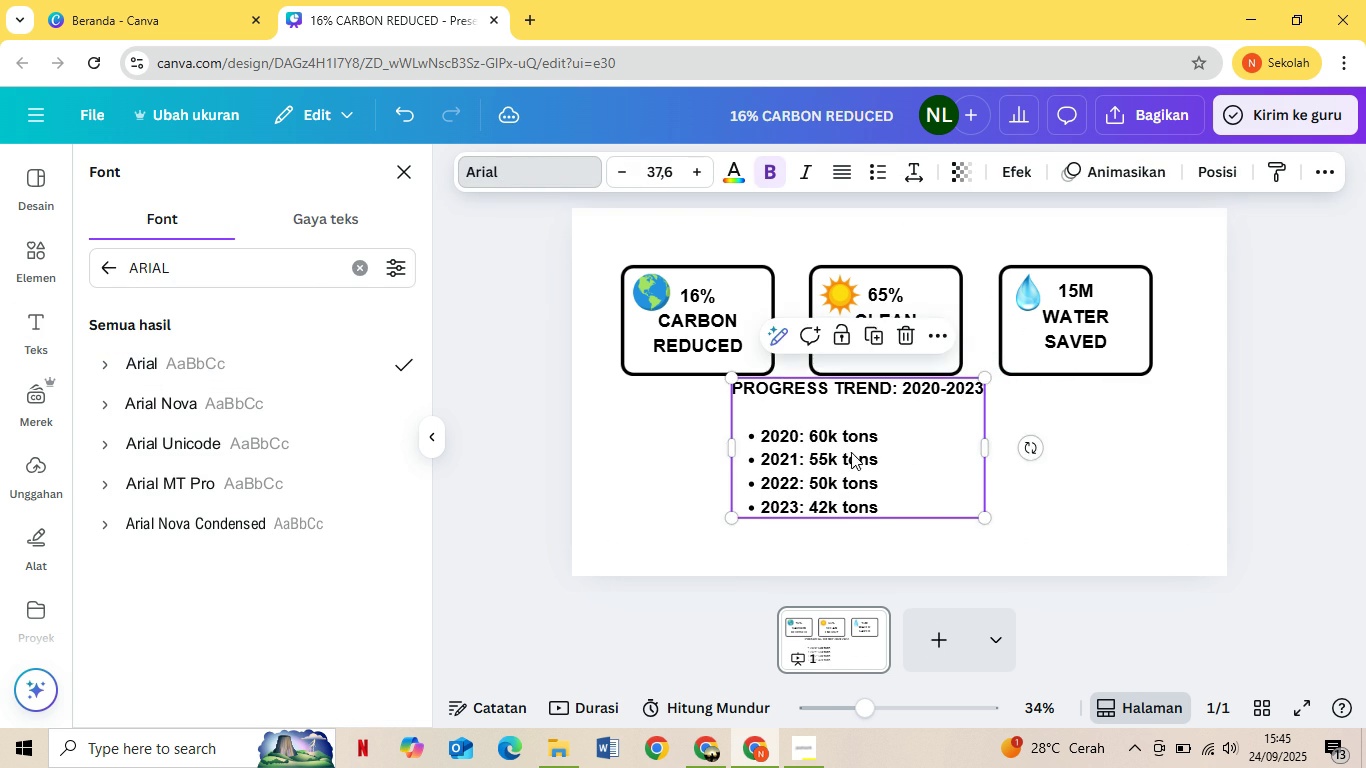 
left_click_drag(start_coordinate=[851, 452], to_coordinate=[743, 476])
 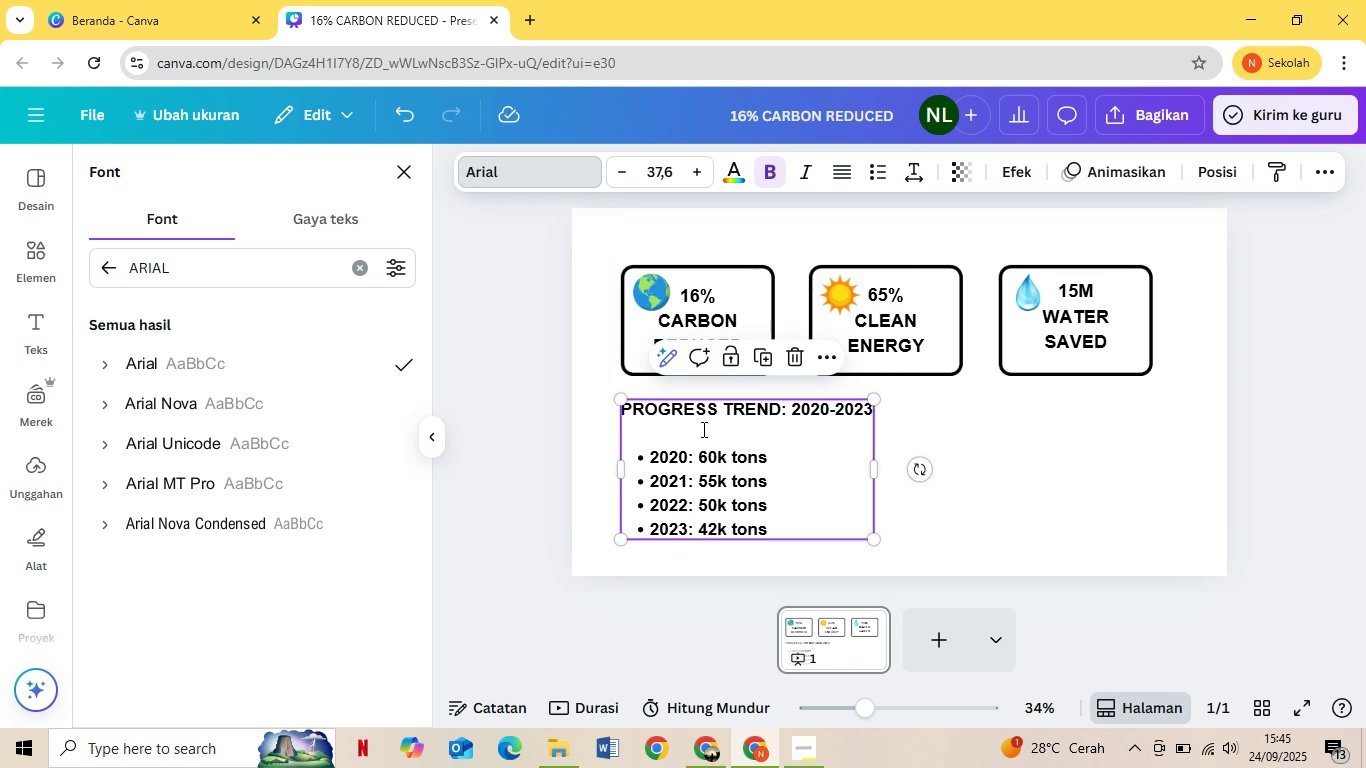 
left_click([702, 429])
 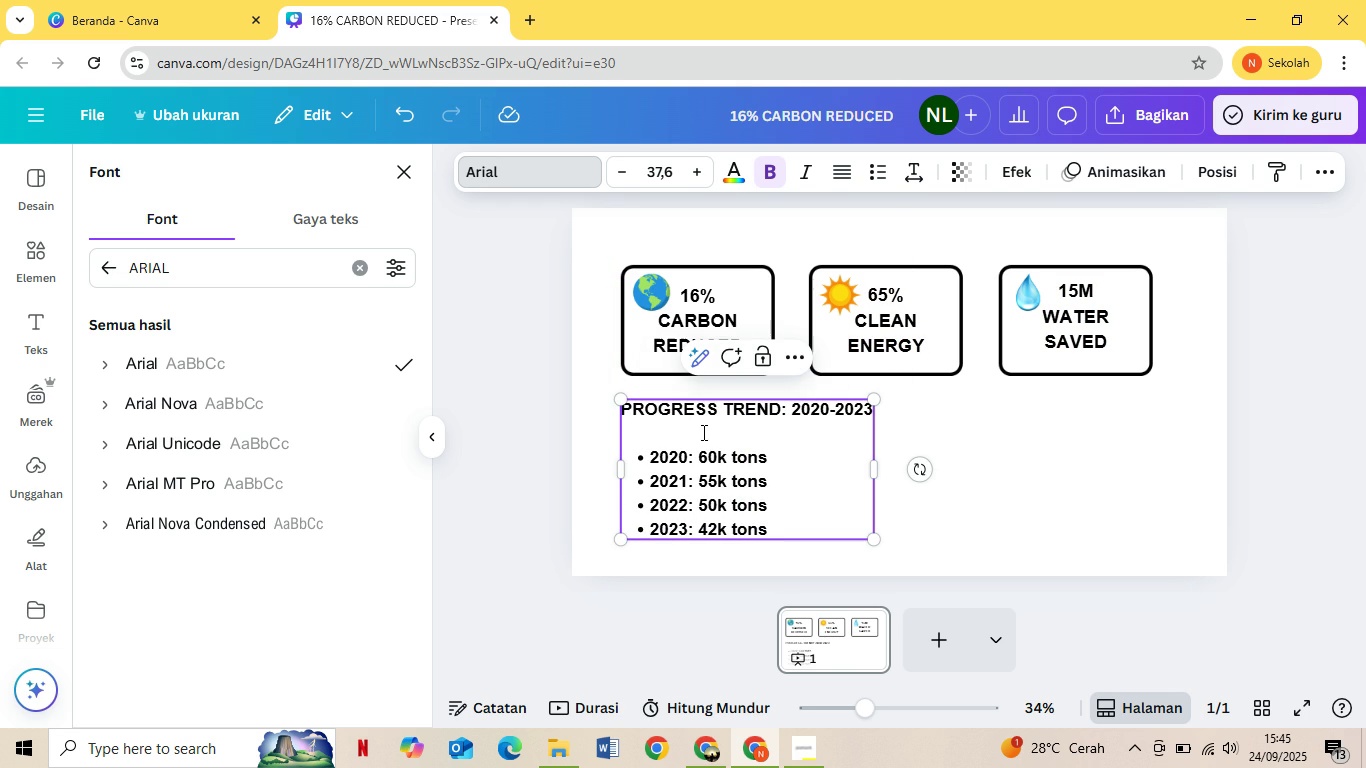 
left_click([702, 432])
 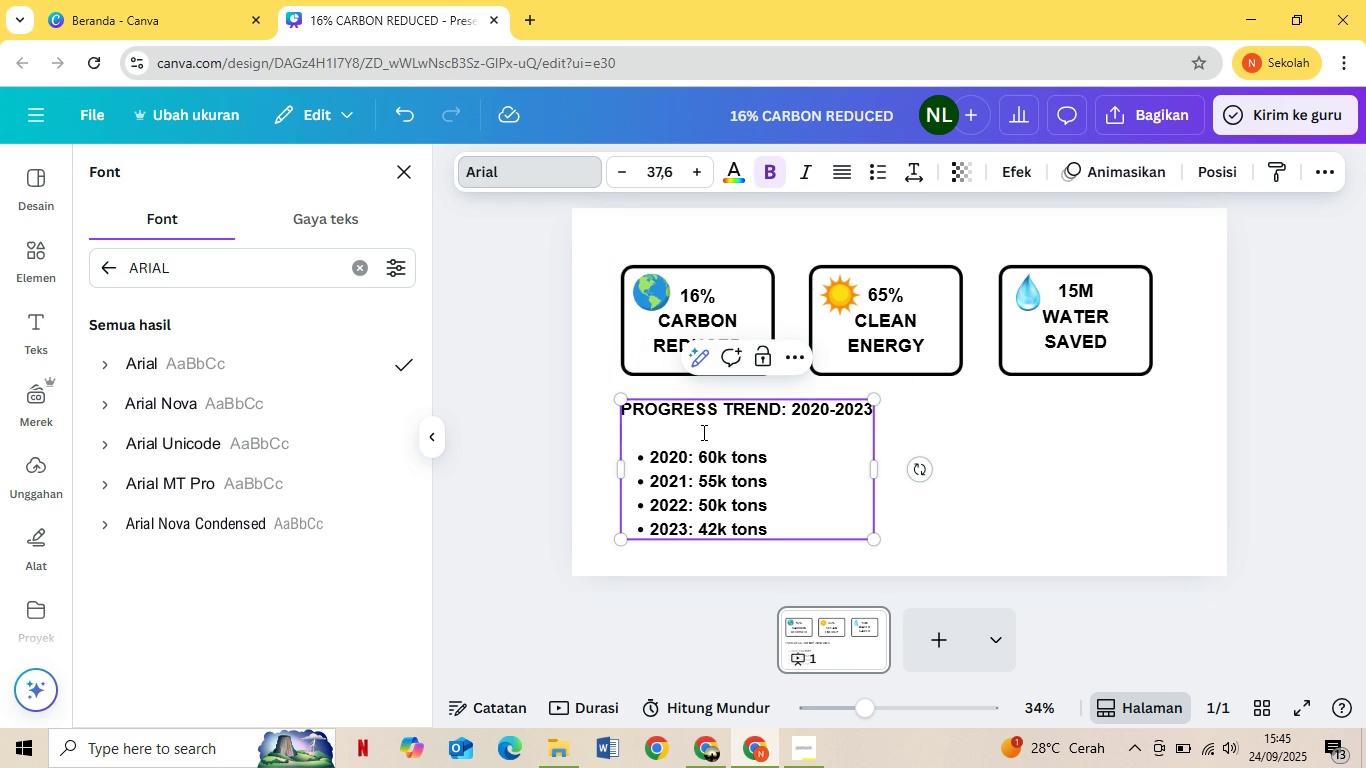 
key(Backspace)
 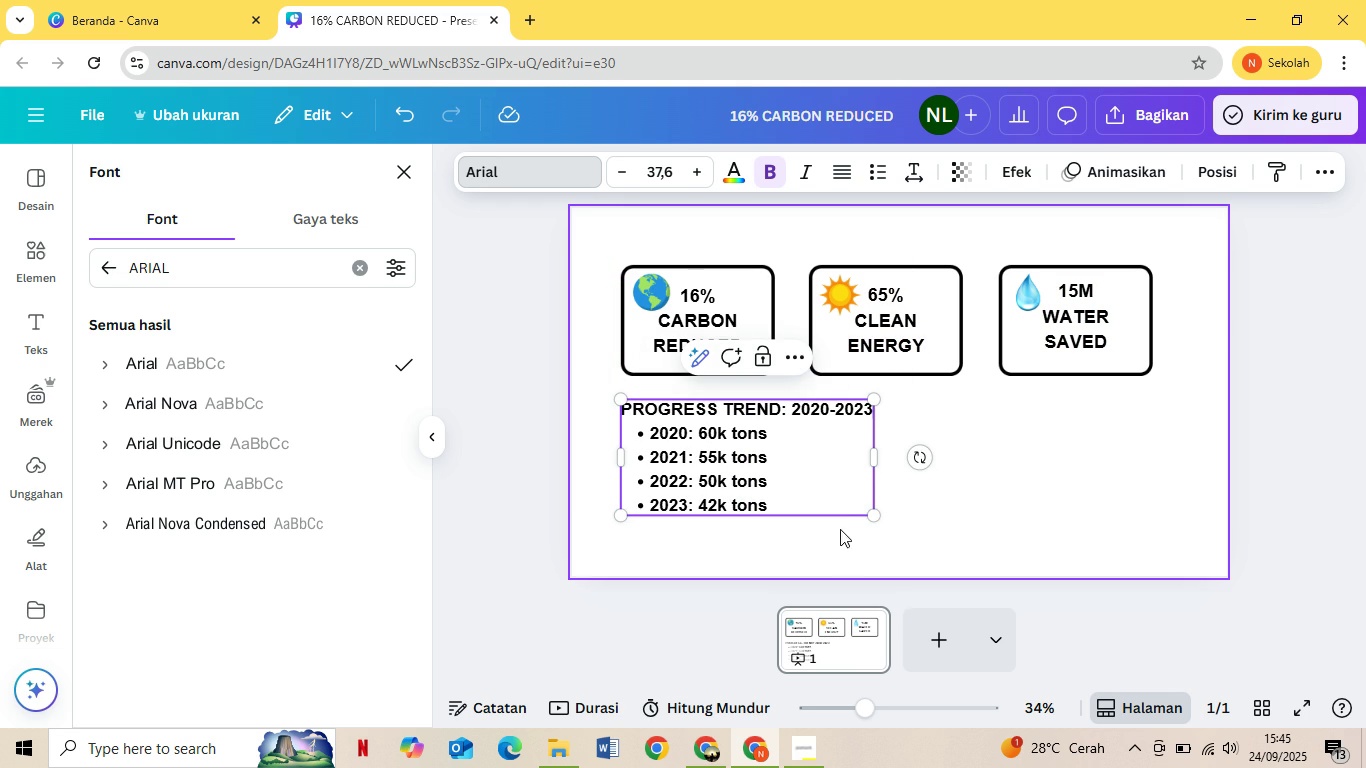 
left_click_drag(start_coordinate=[873, 522], to_coordinate=[898, 559])
 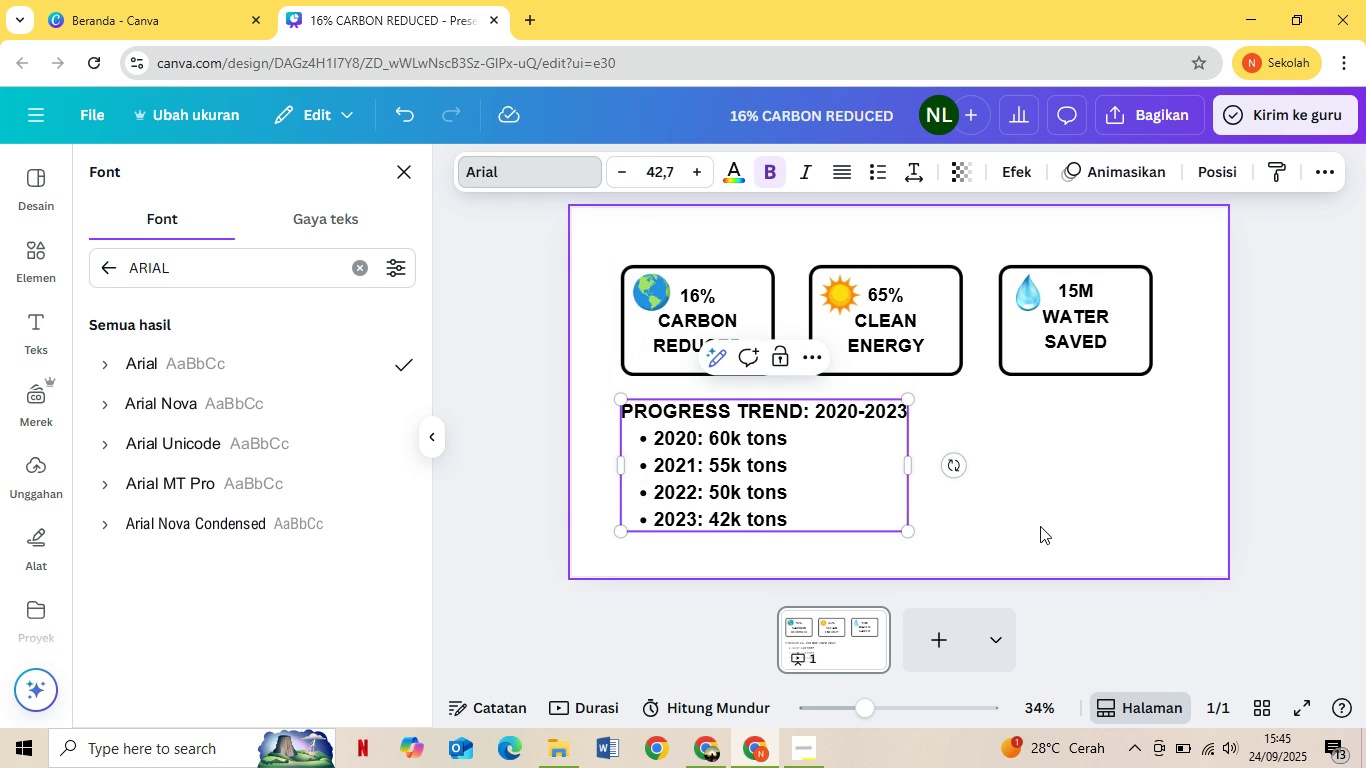 
left_click([1040, 526])
 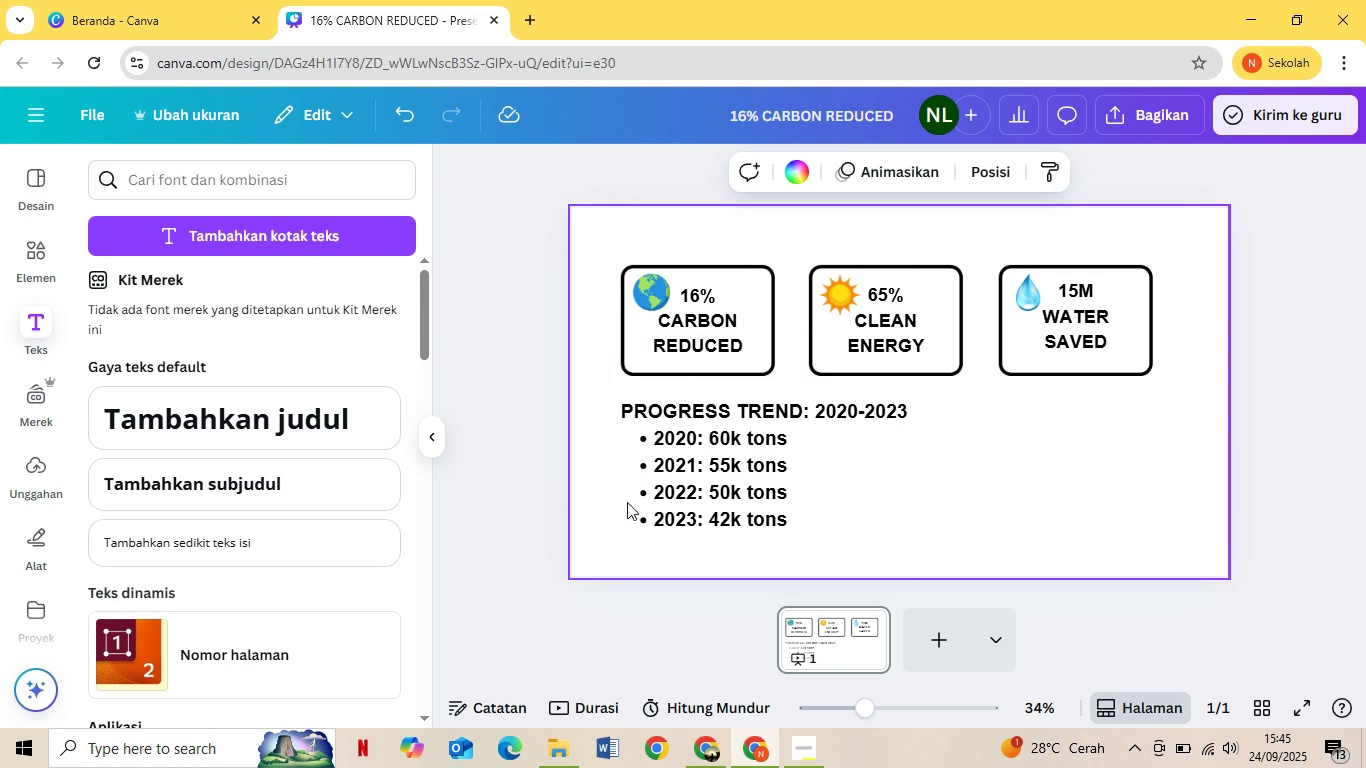 
left_click([671, 468])
 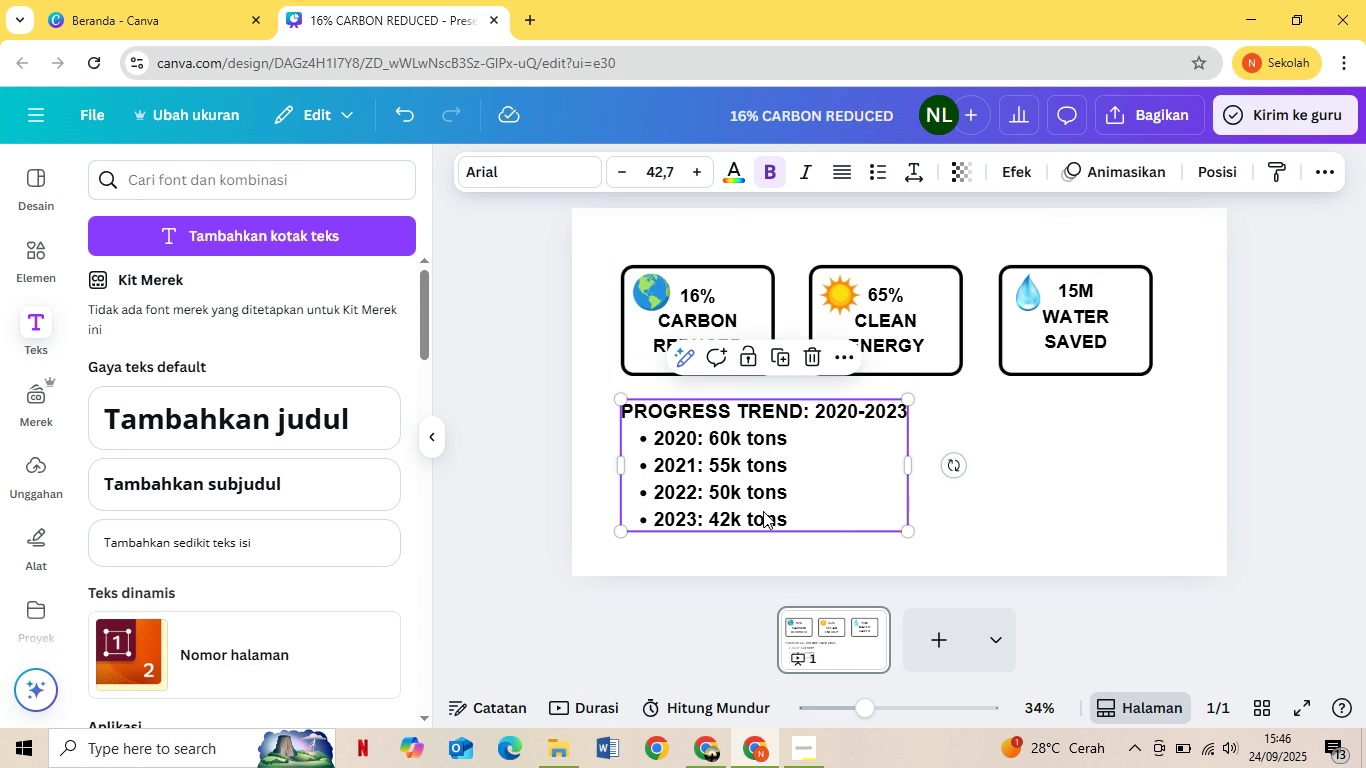 
left_click([763, 511])
 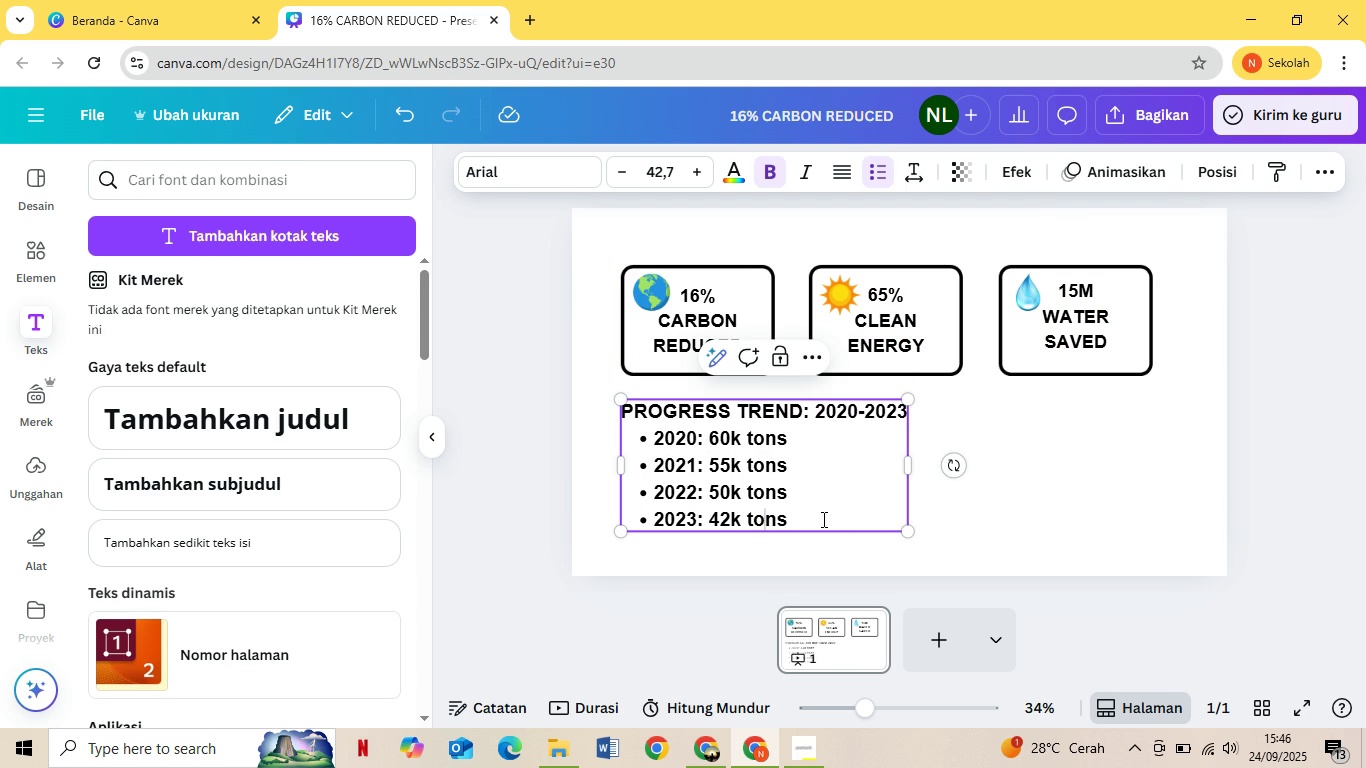 
left_click([822, 519])
 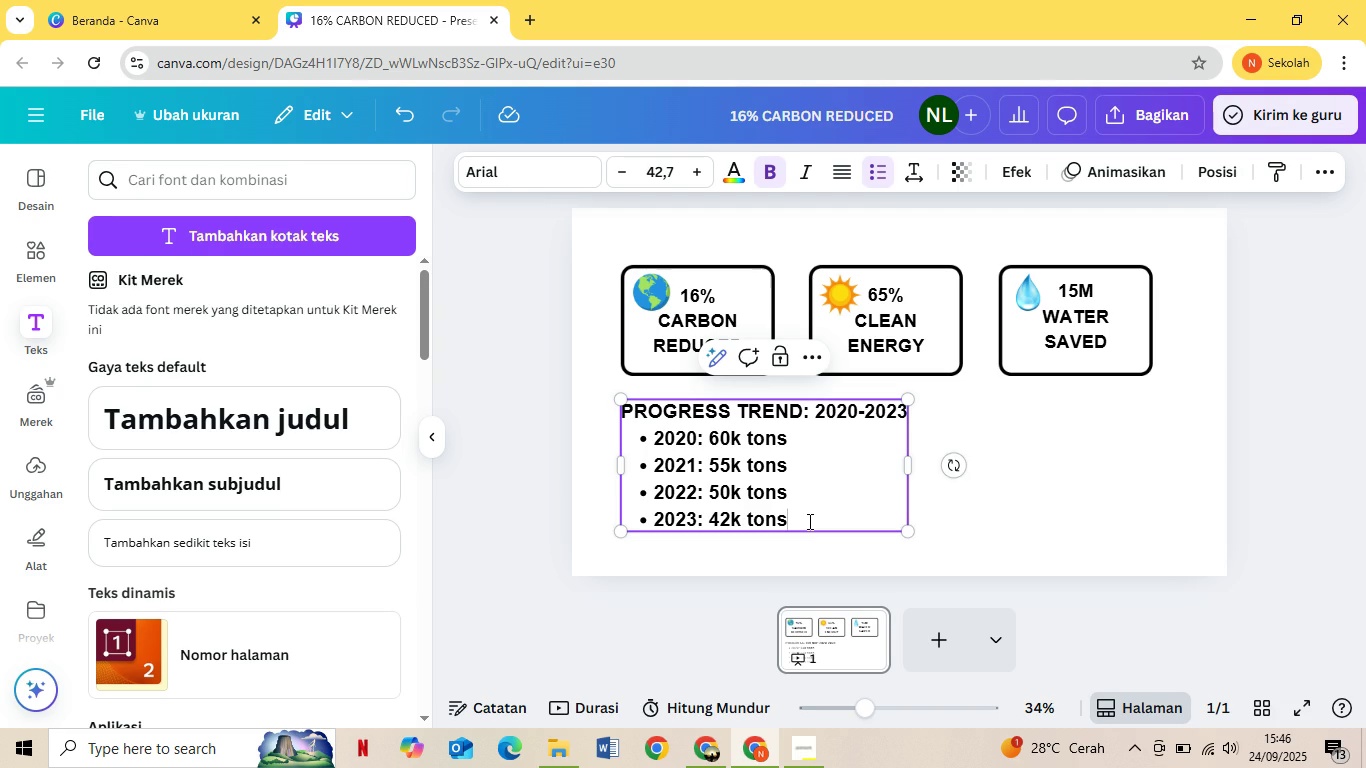 
key(Enter)
 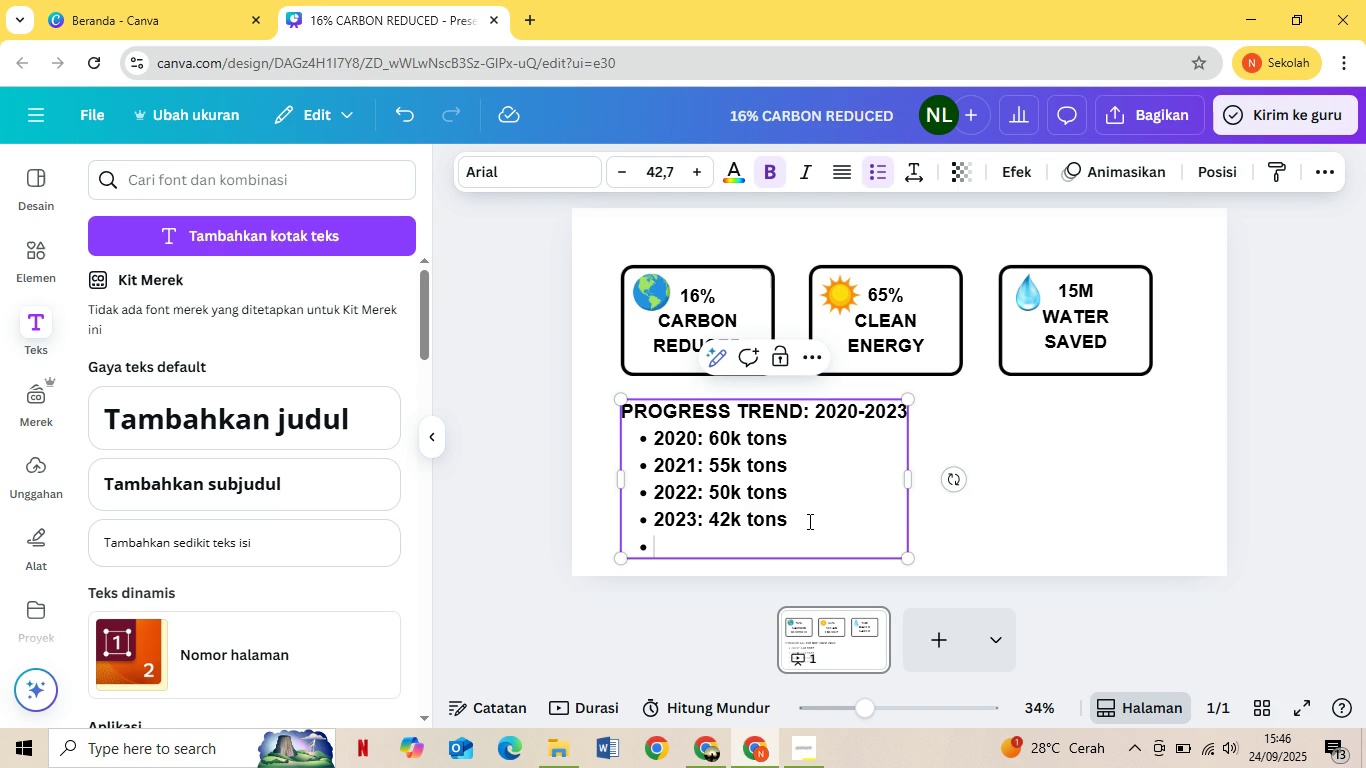 
key(Backspace)
 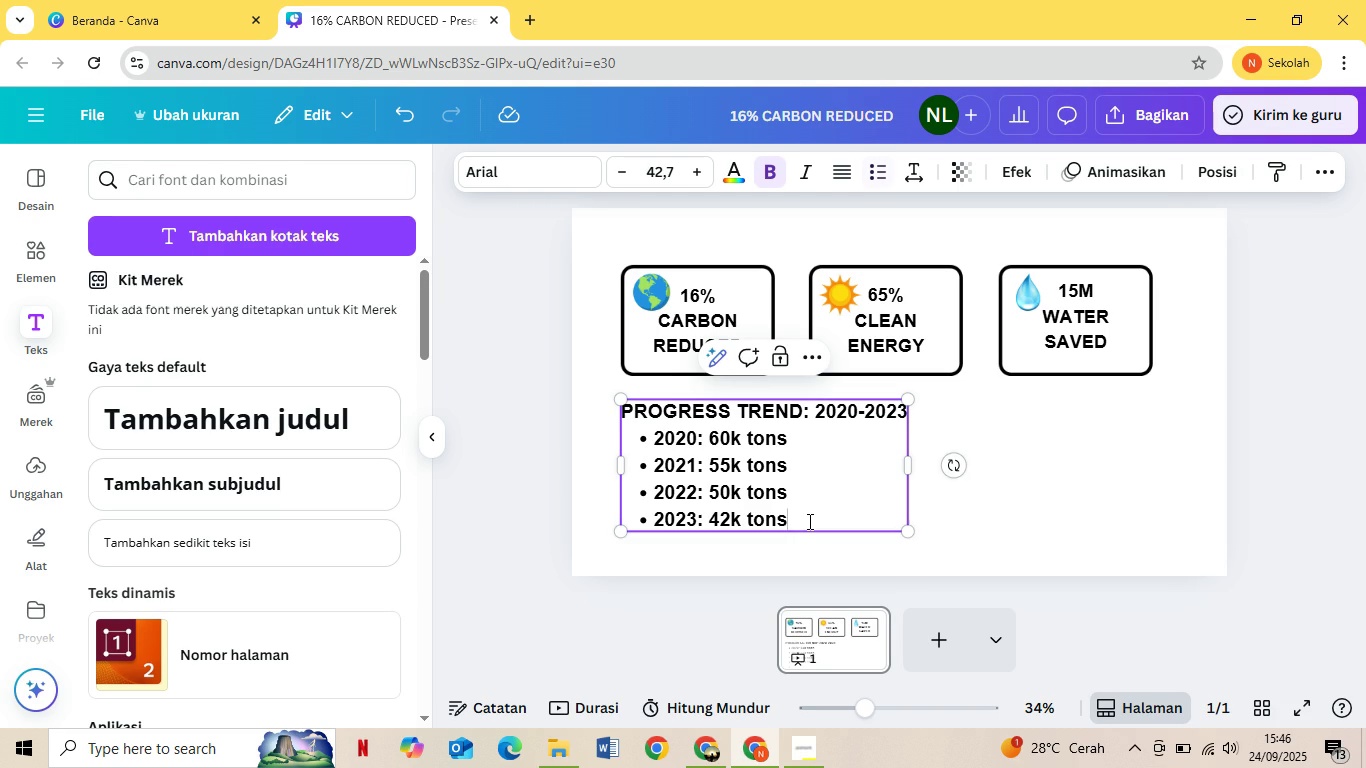 
key(Backspace)
 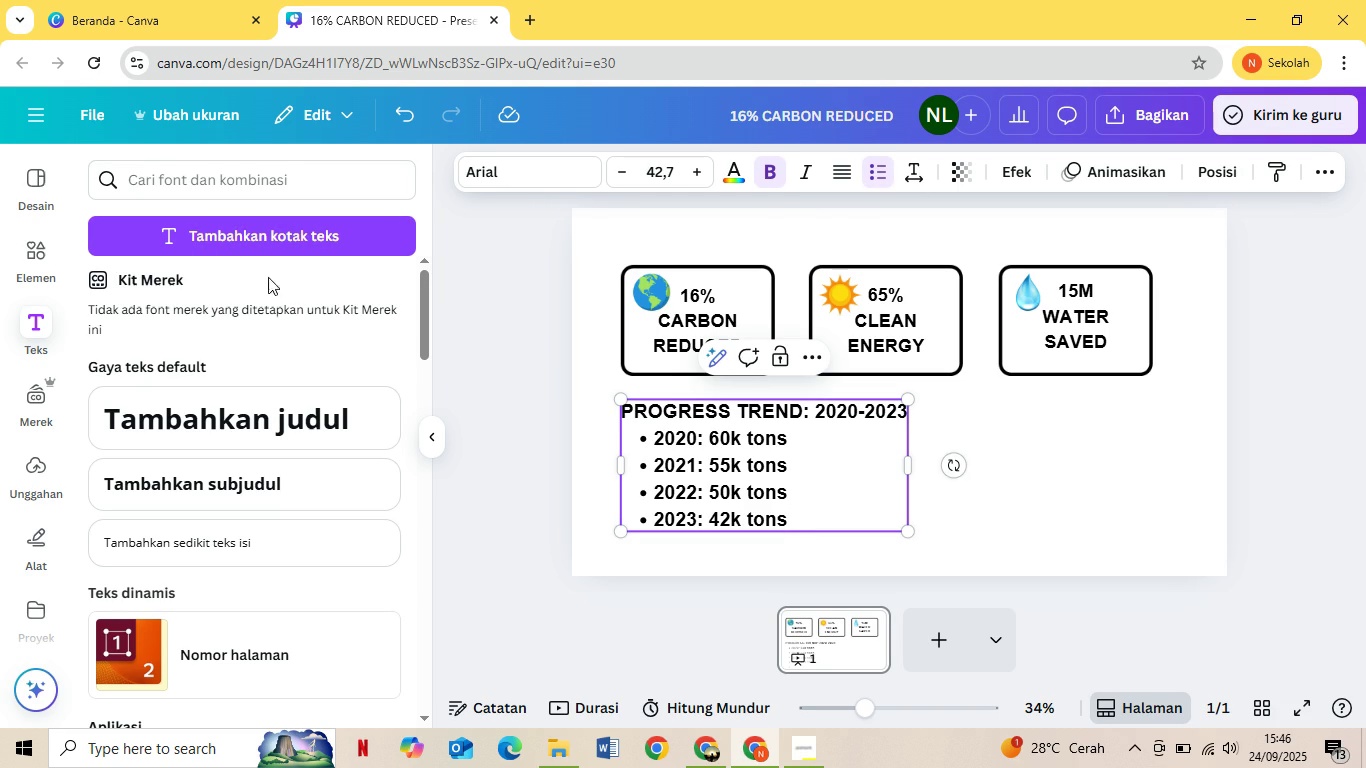 
left_click([59, 242])
 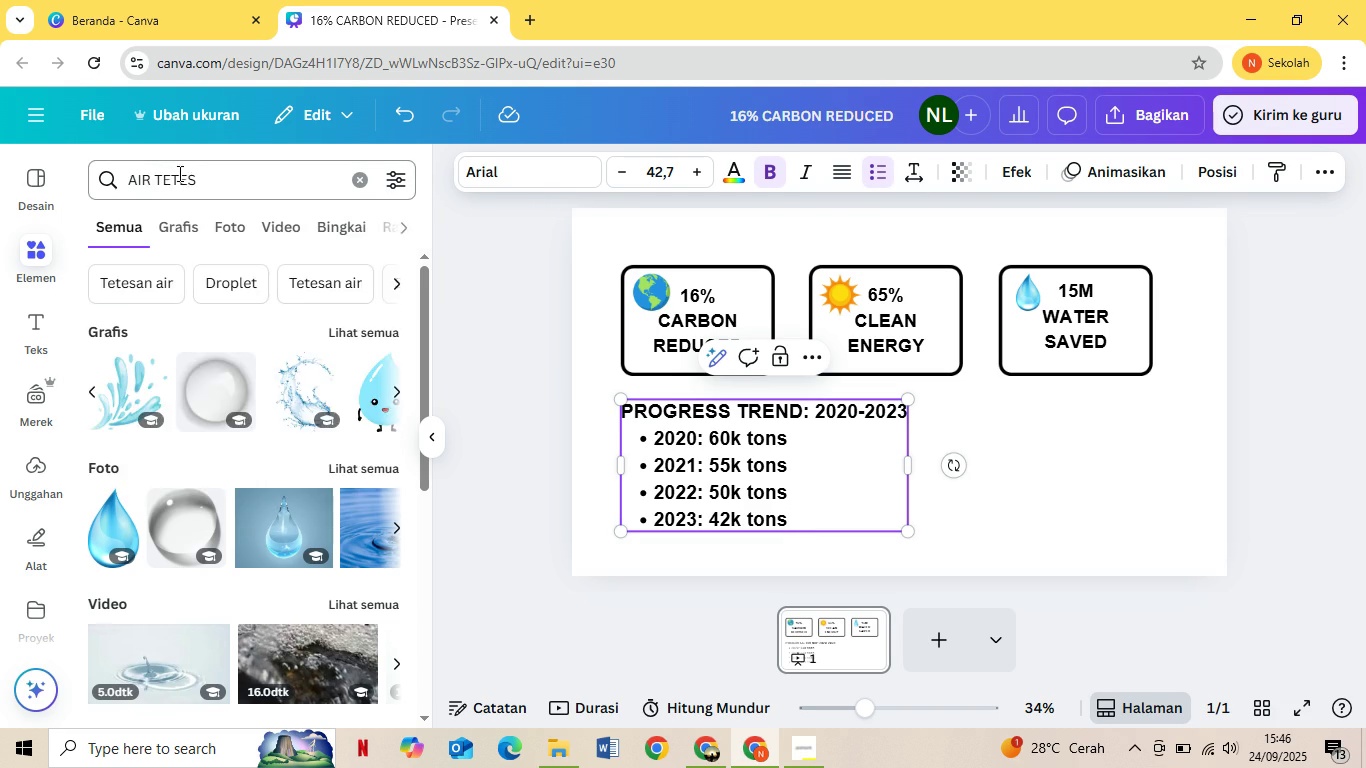 
left_click_drag(start_coordinate=[181, 183], to_coordinate=[111, 182])
 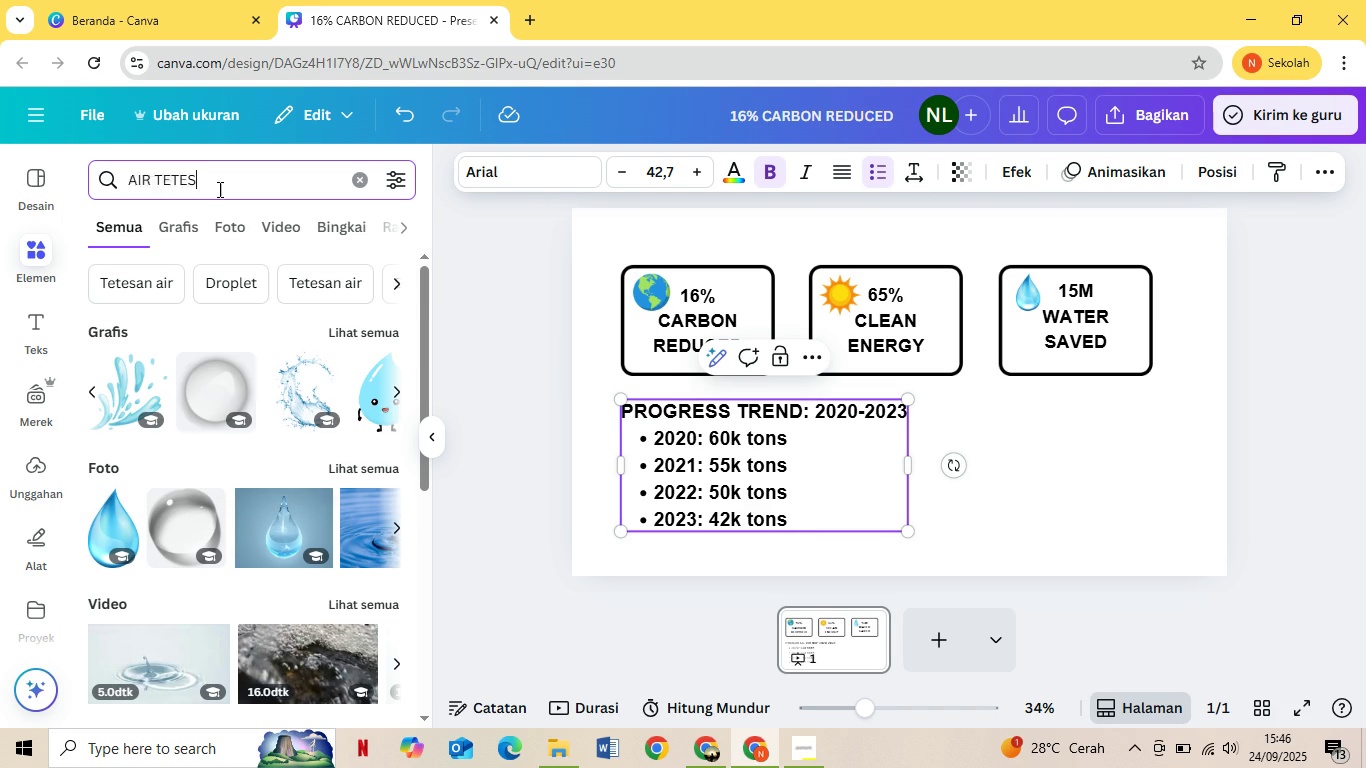 
left_click_drag(start_coordinate=[218, 190], to_coordinate=[34, 168])
 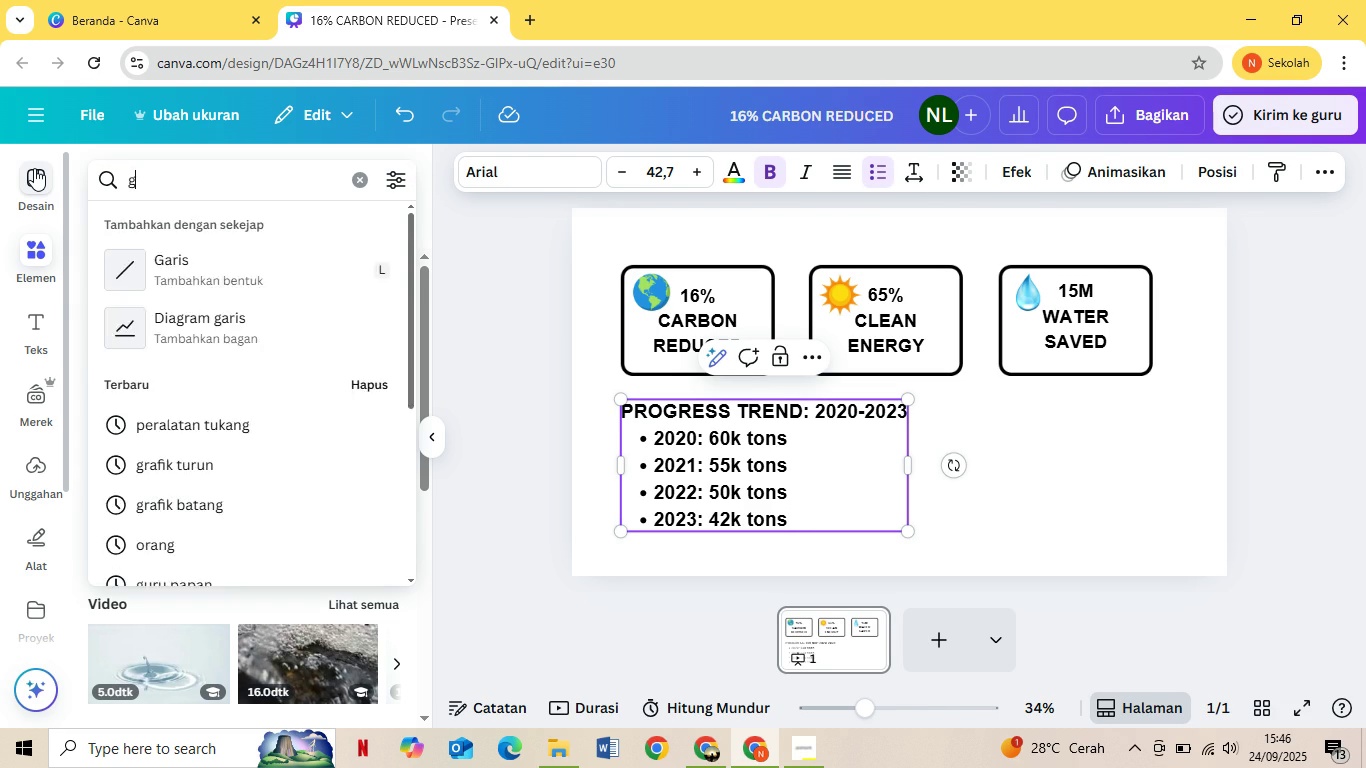 
type(grafik)
 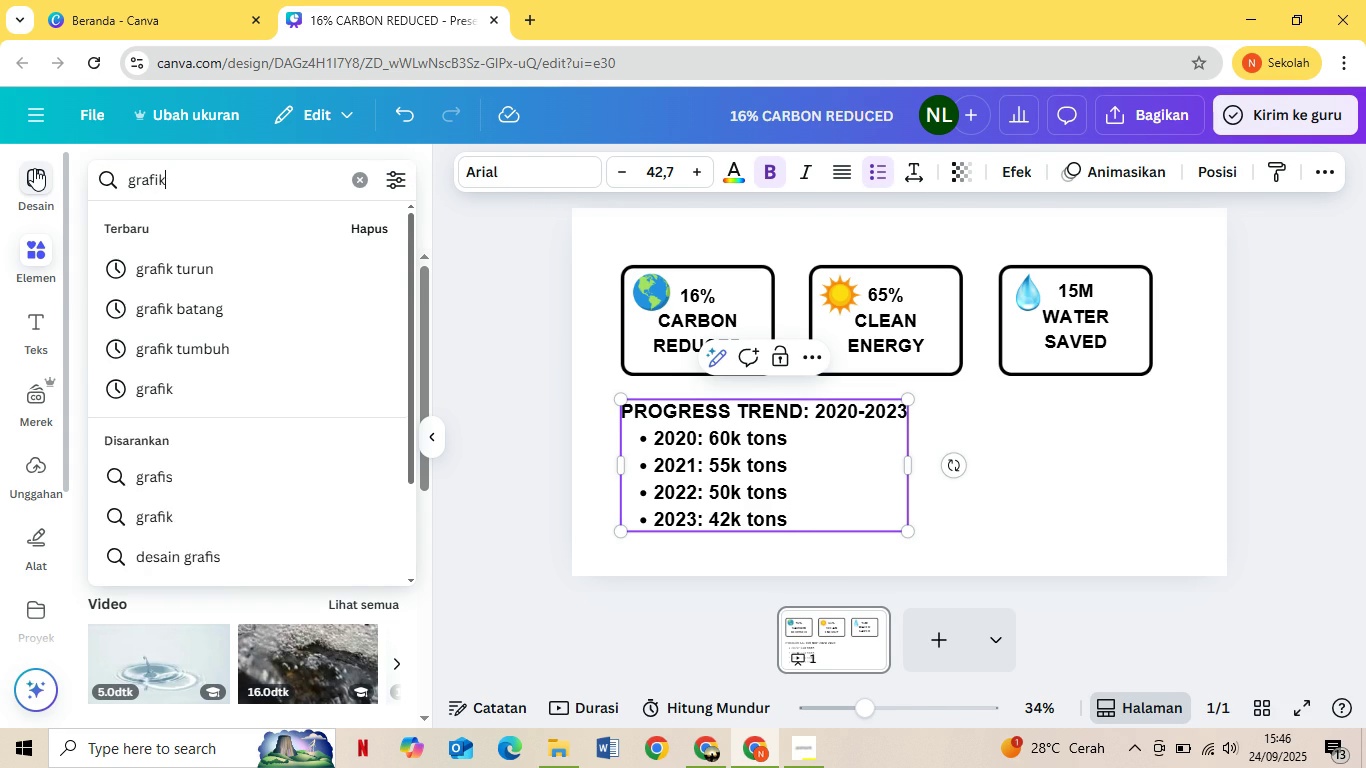 
key(Enter)
 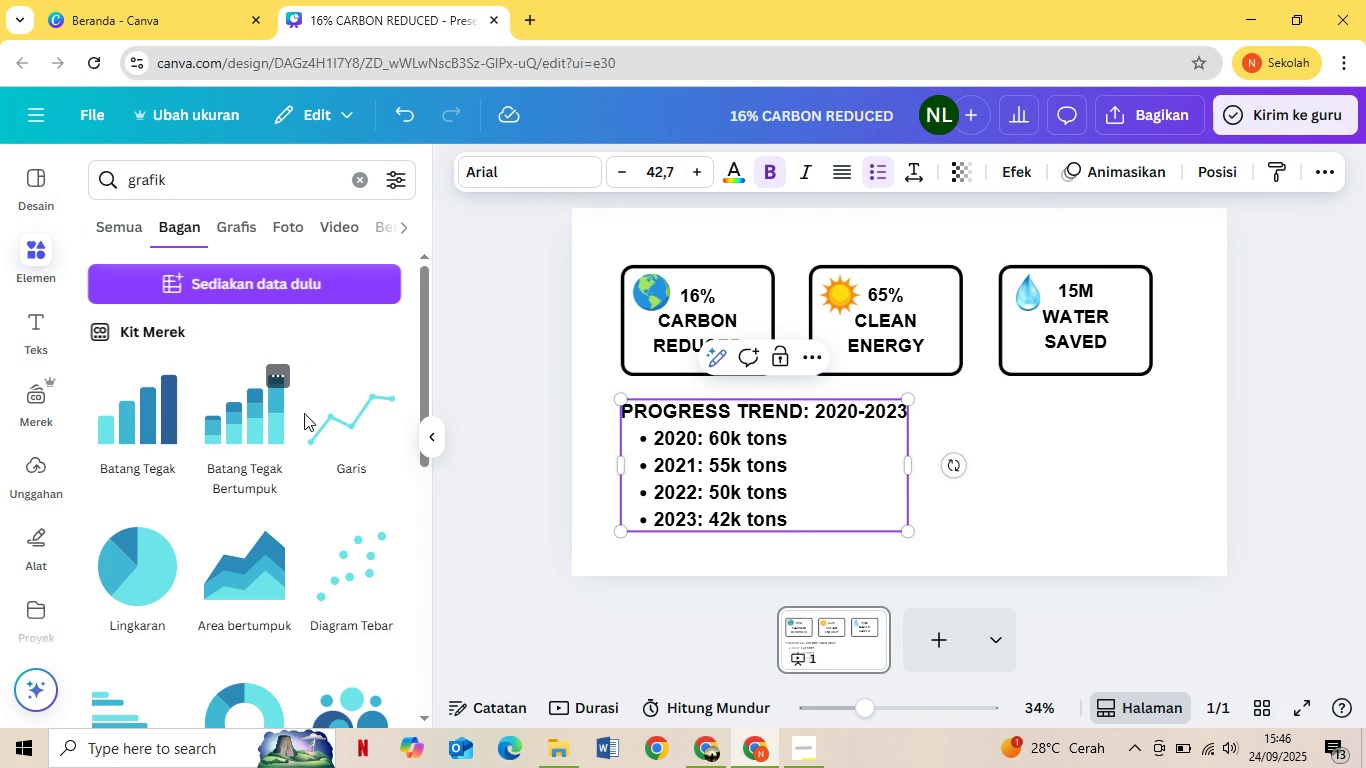 
left_click([323, 418])
 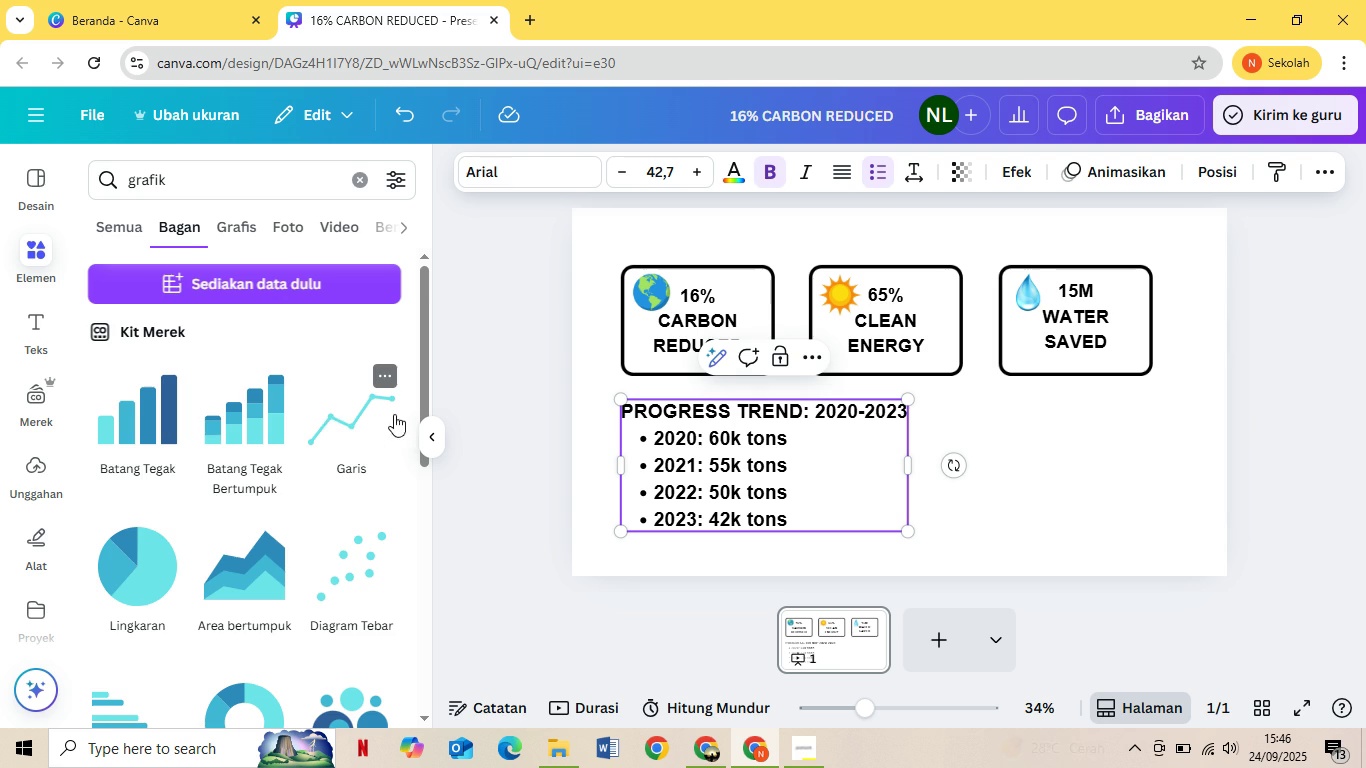 
scroll: coordinate [408, 374], scroll_direction: up, amount: 2.0
 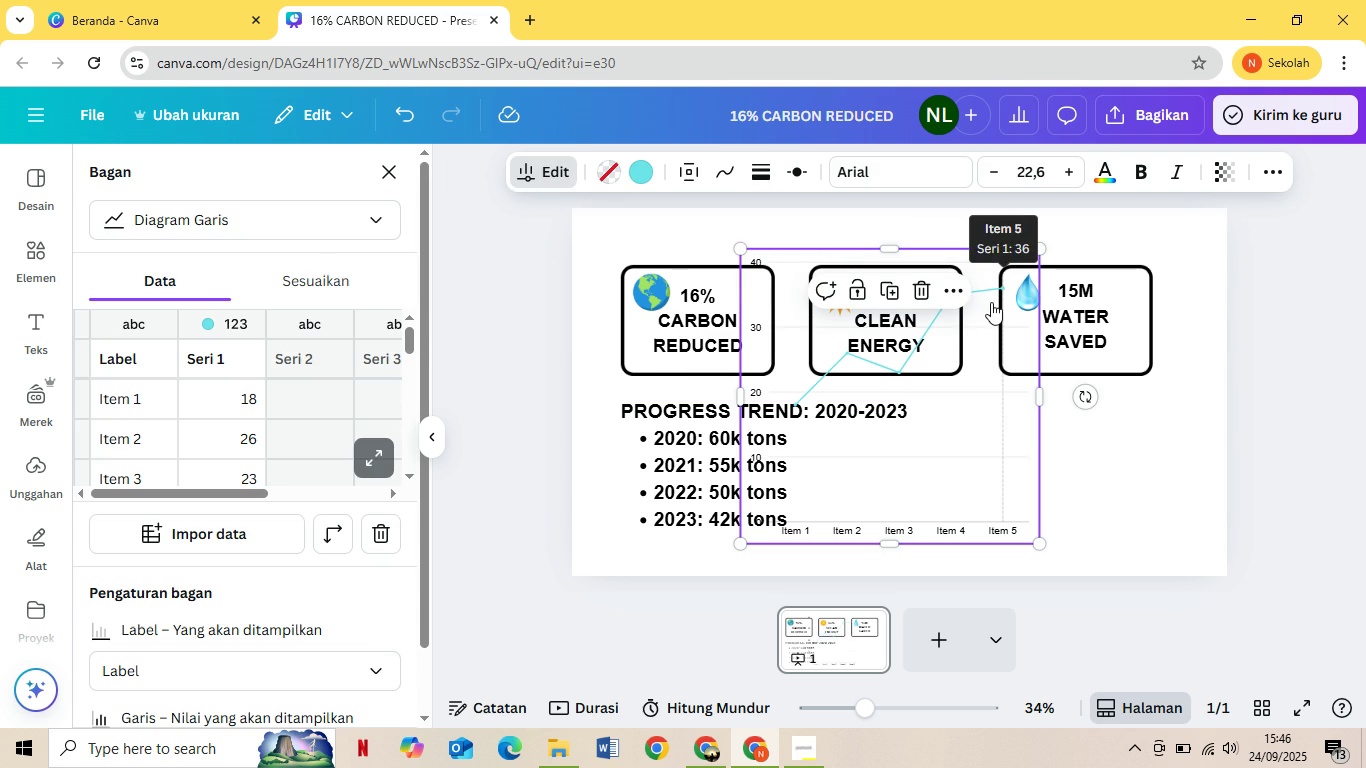 
key(Control+ControlLeft)
 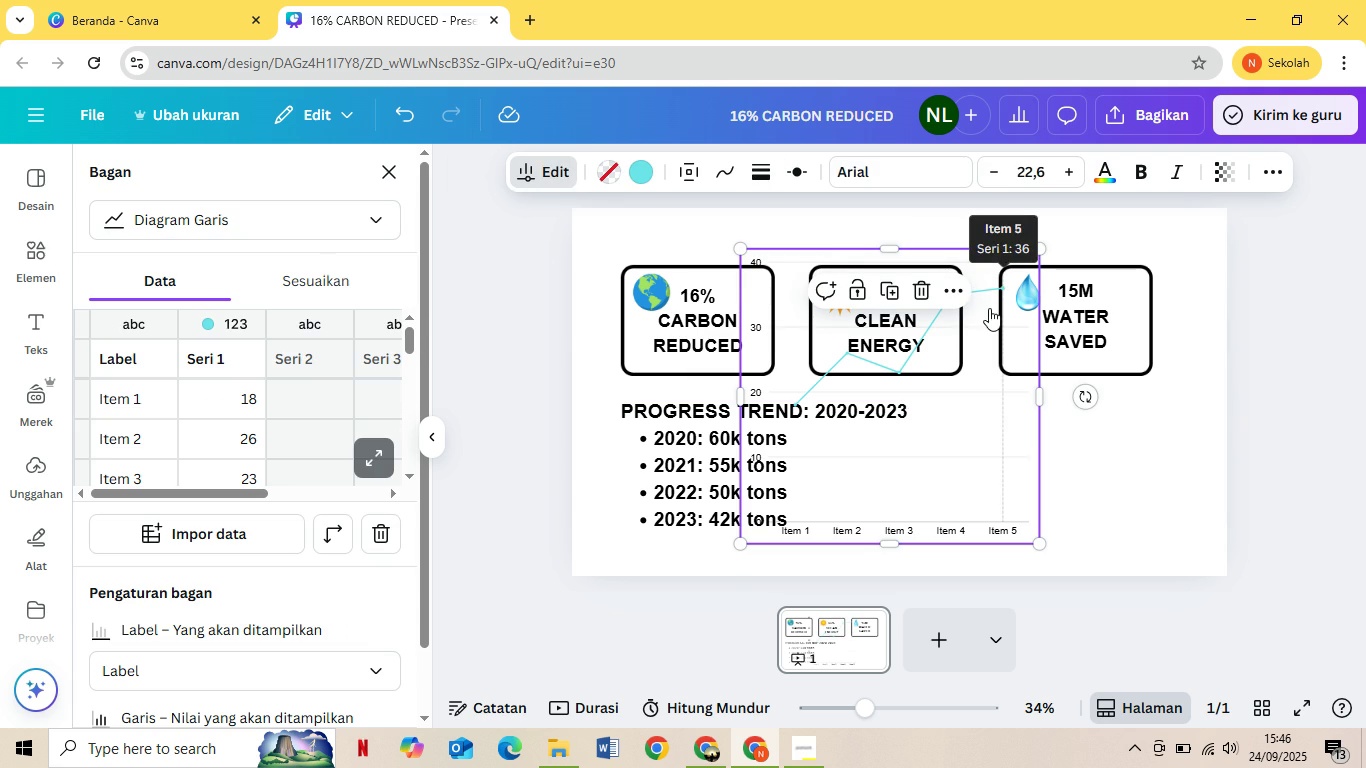 
key(Control+Z)
 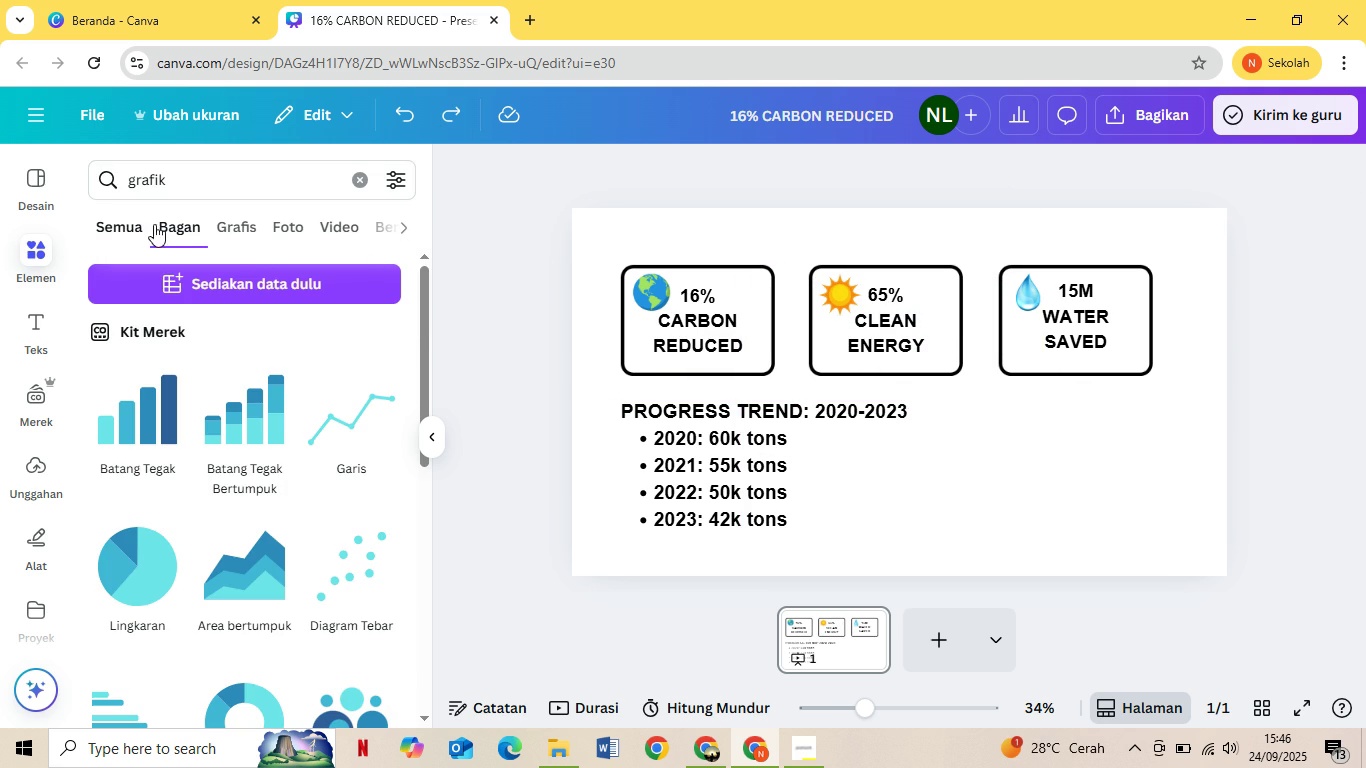 
left_click([252, 224])
 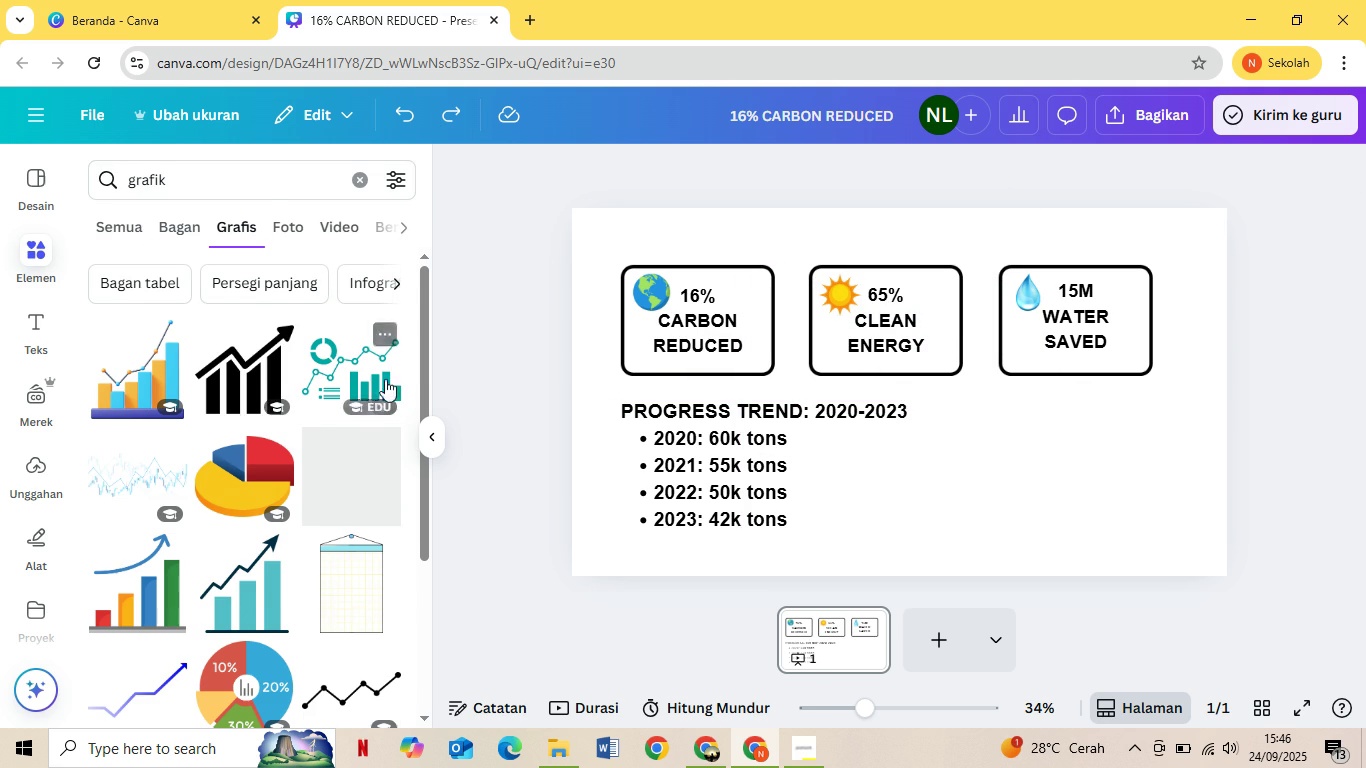 
mouse_move([239, 396])
 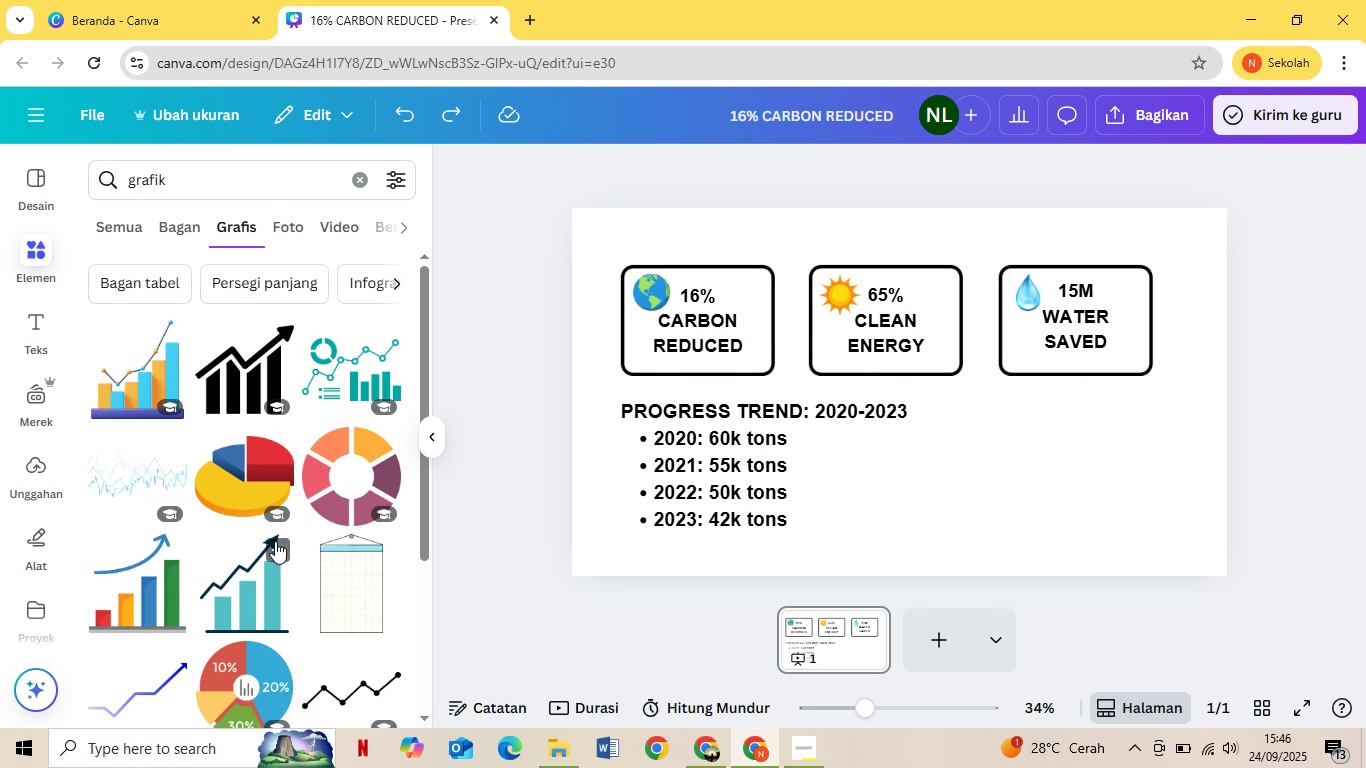 
scroll: coordinate [343, 488], scroll_direction: down, amount: 3.0
 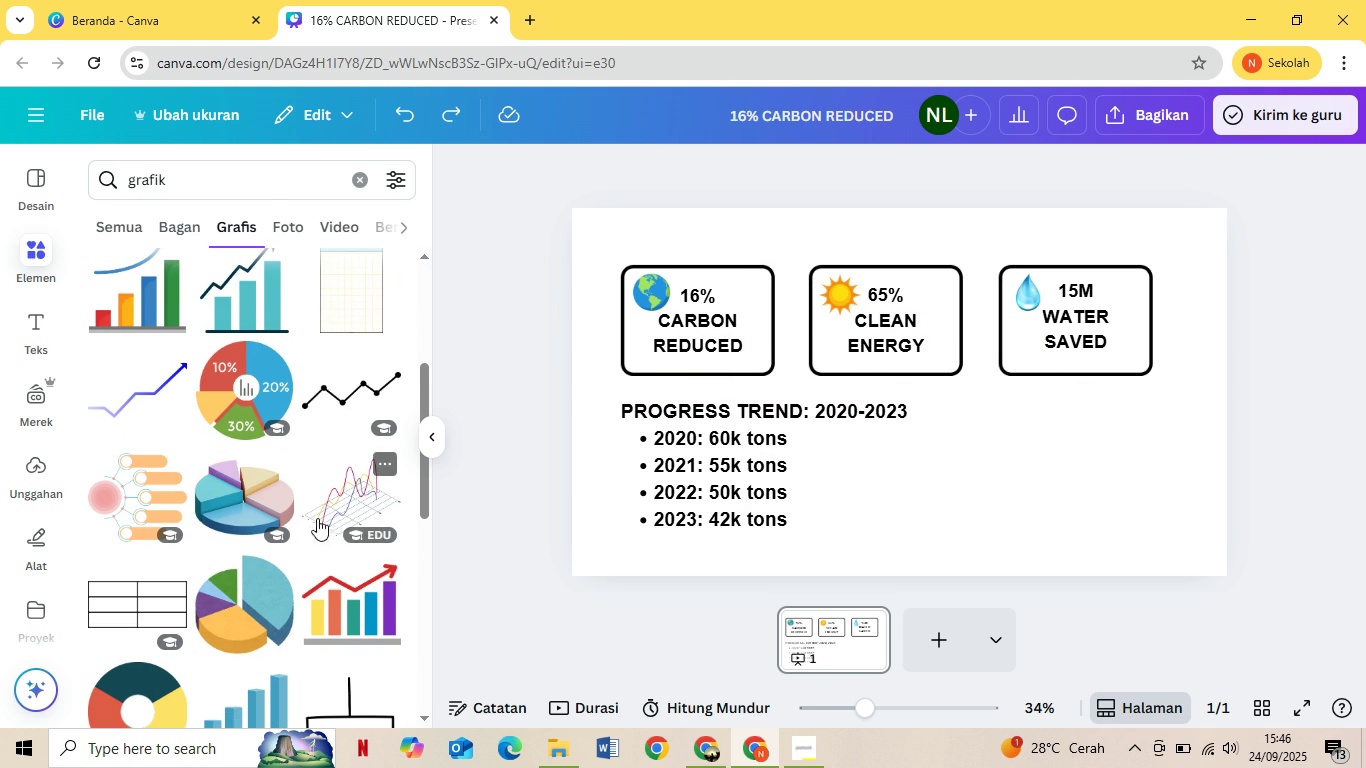 
mouse_move([329, 556])
 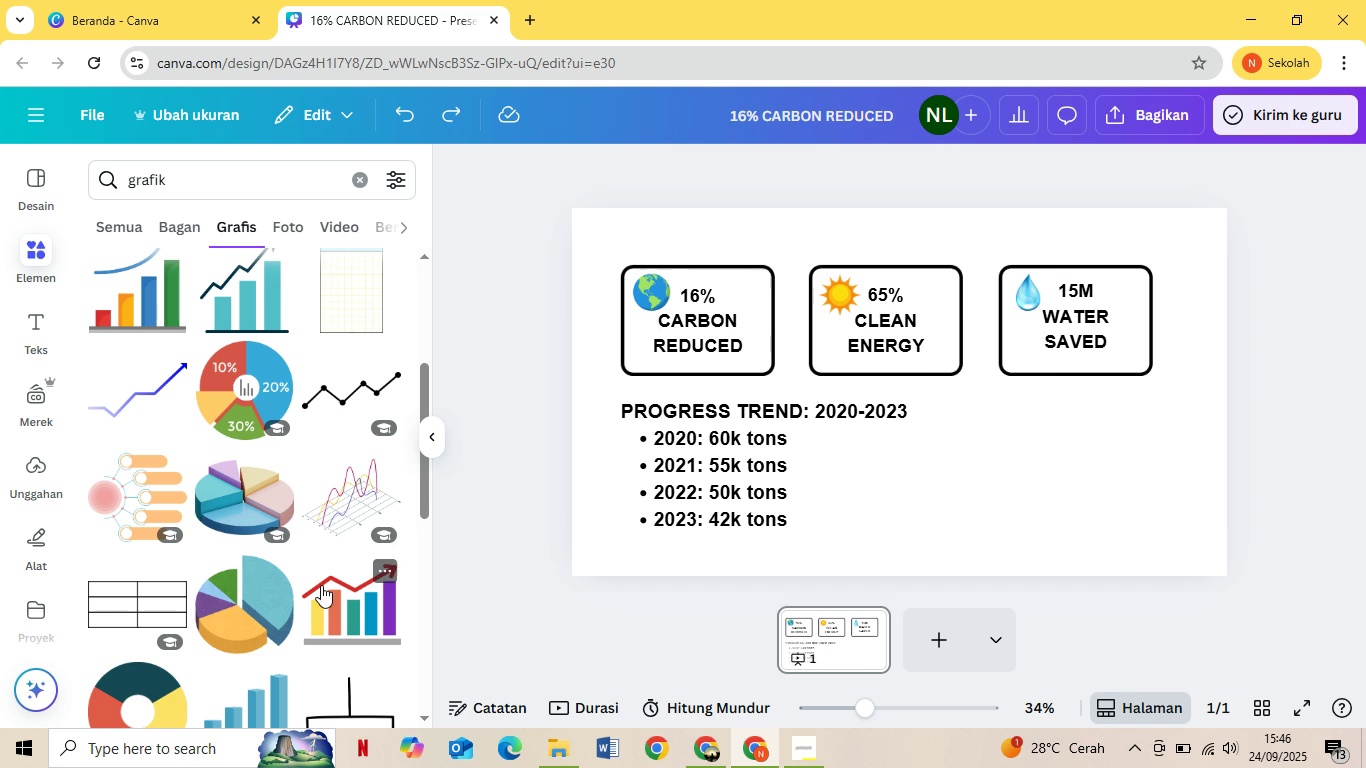 
left_click([321, 585])
 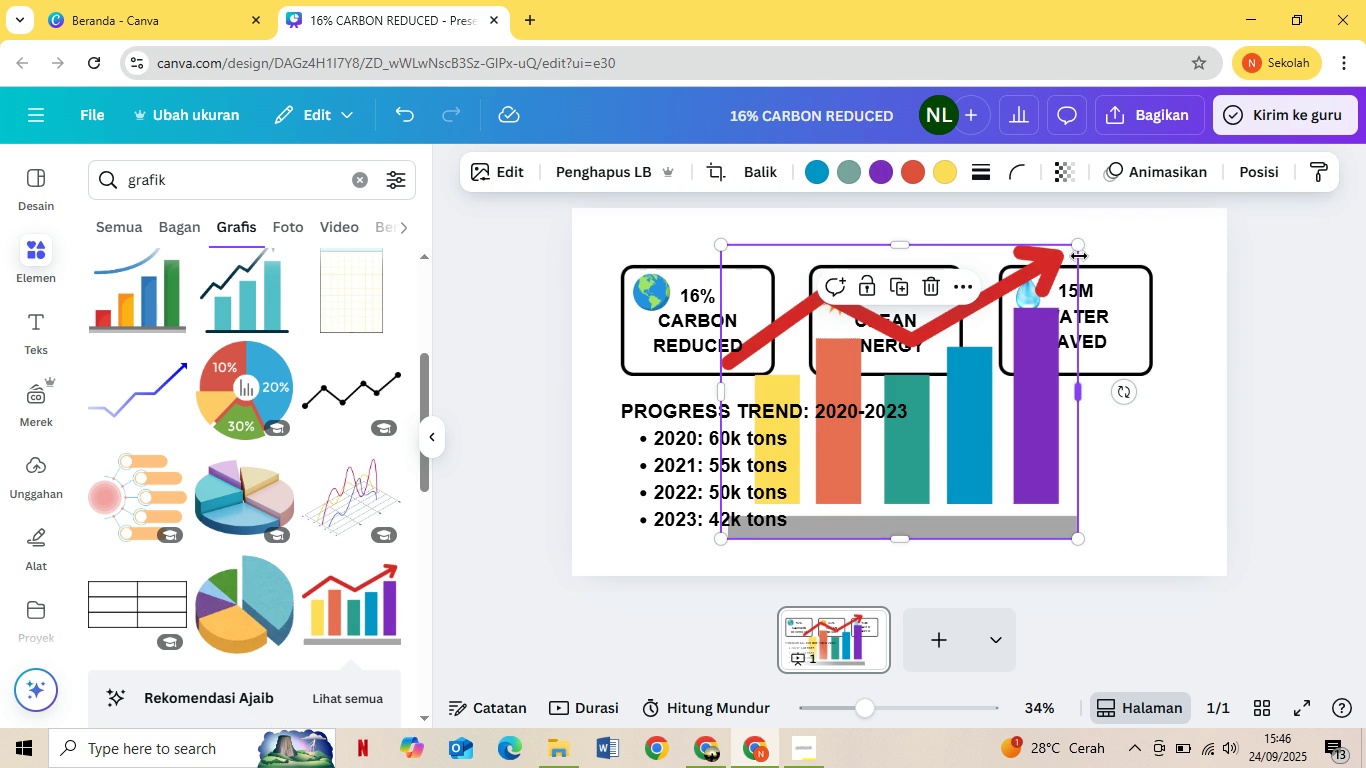 
left_click_drag(start_coordinate=[1079, 248], to_coordinate=[818, 550])
 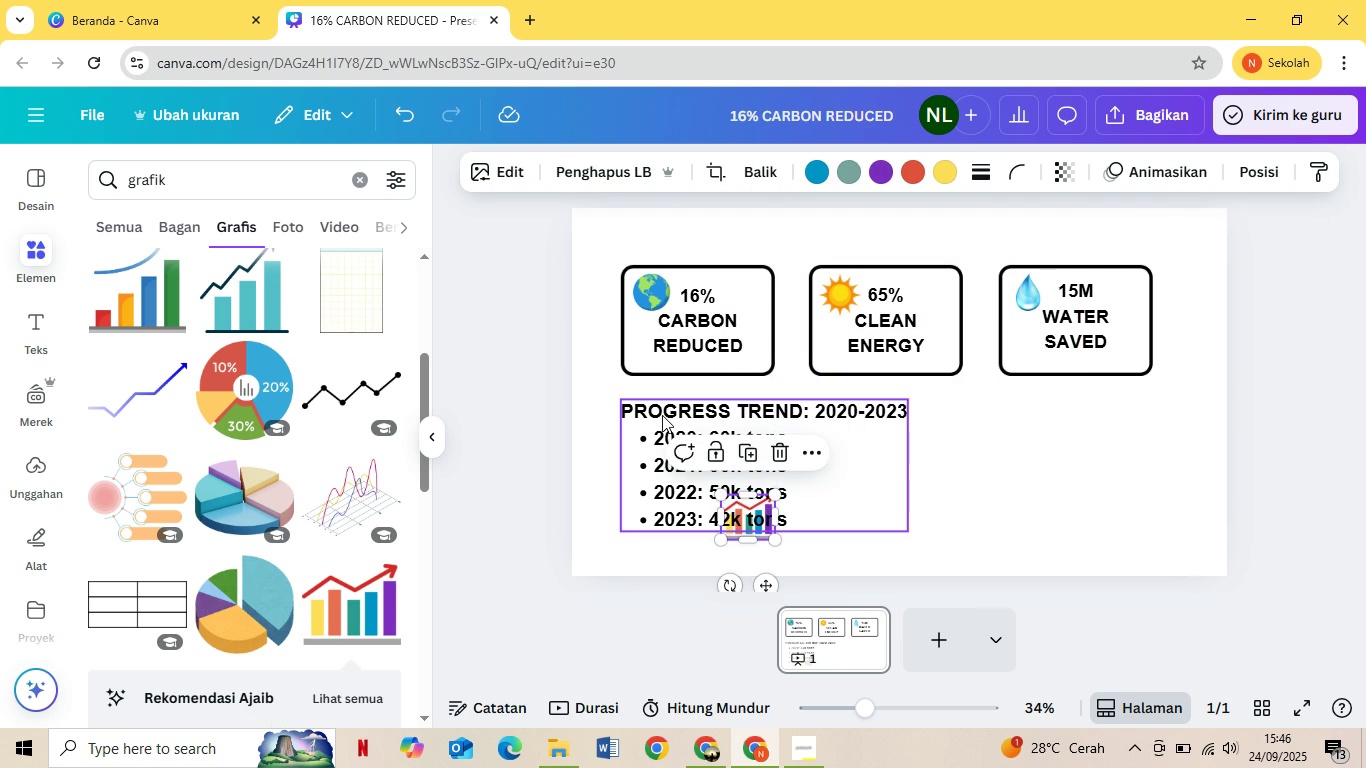 
left_click_drag(start_coordinate=[662, 415], to_coordinate=[697, 422])
 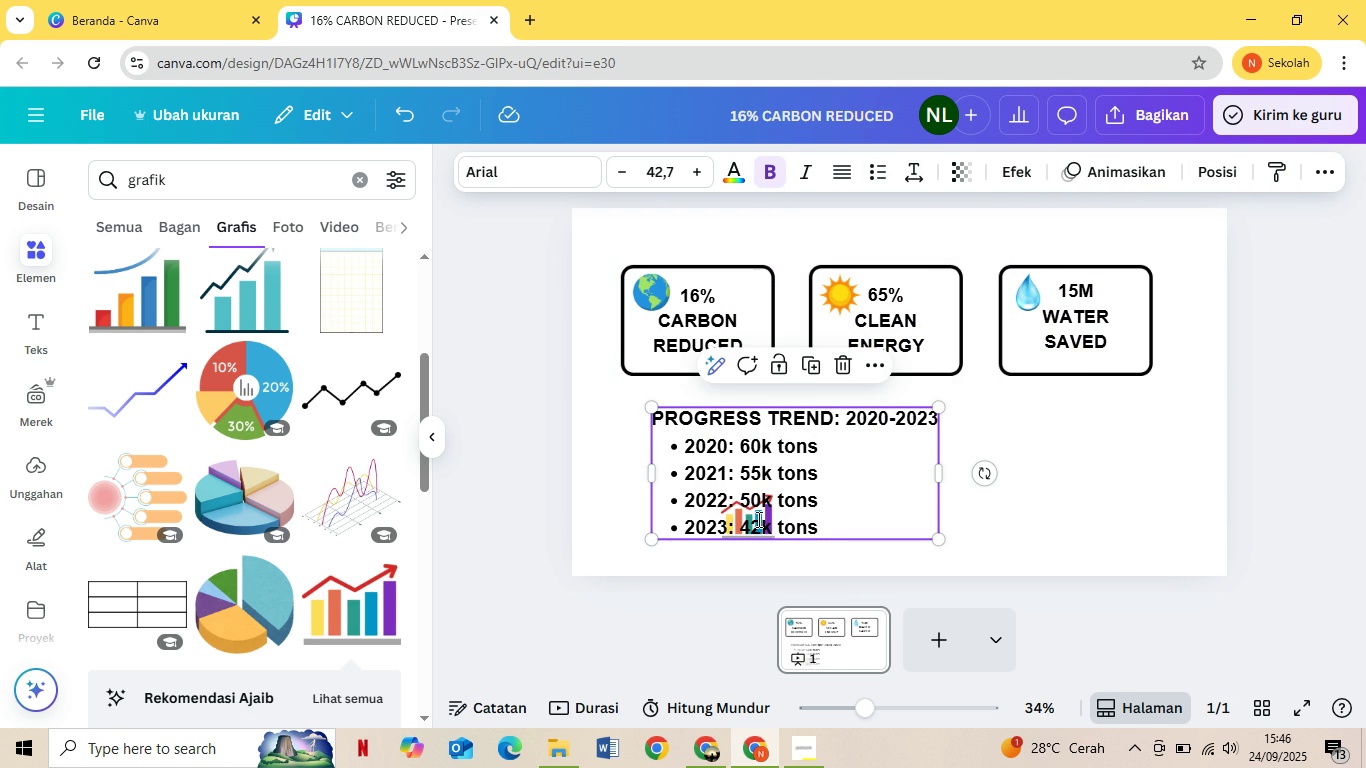 
left_click([757, 519])
 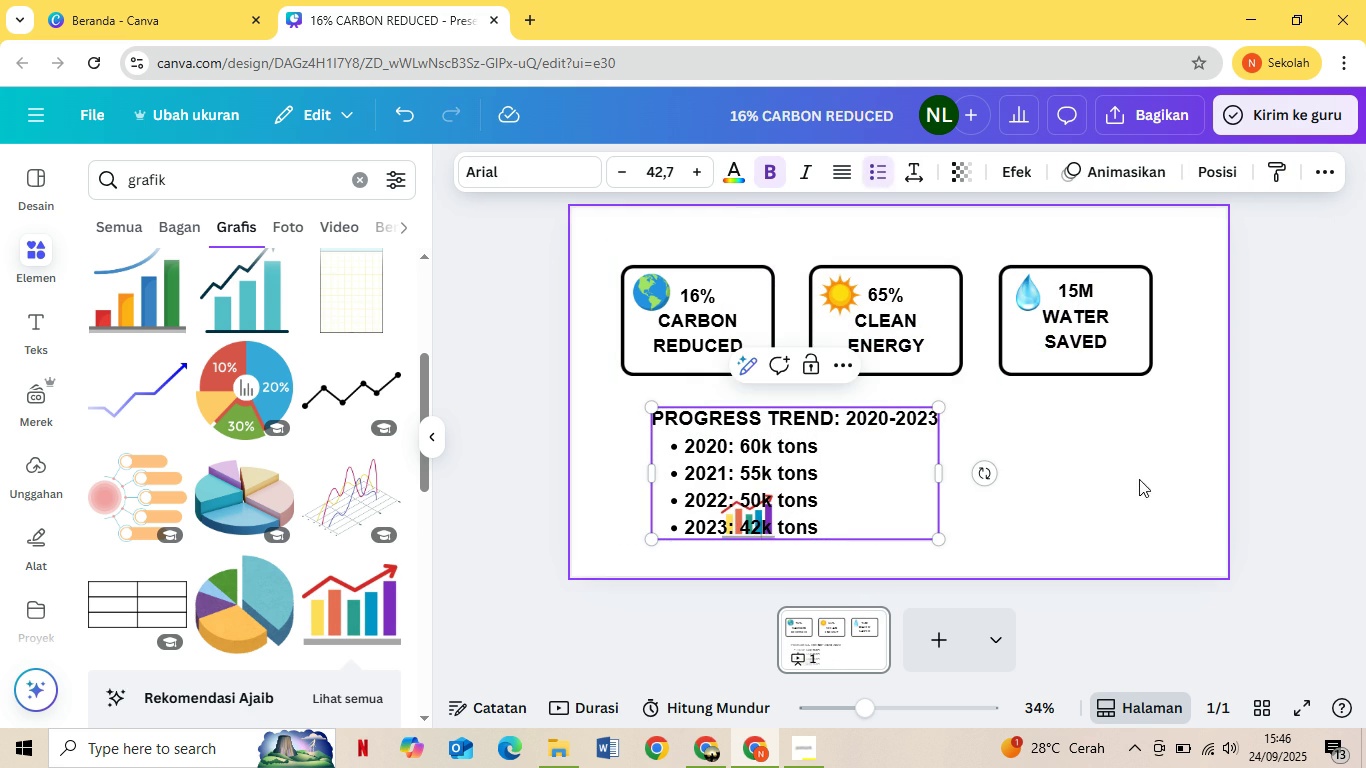 
left_click([1139, 479])
 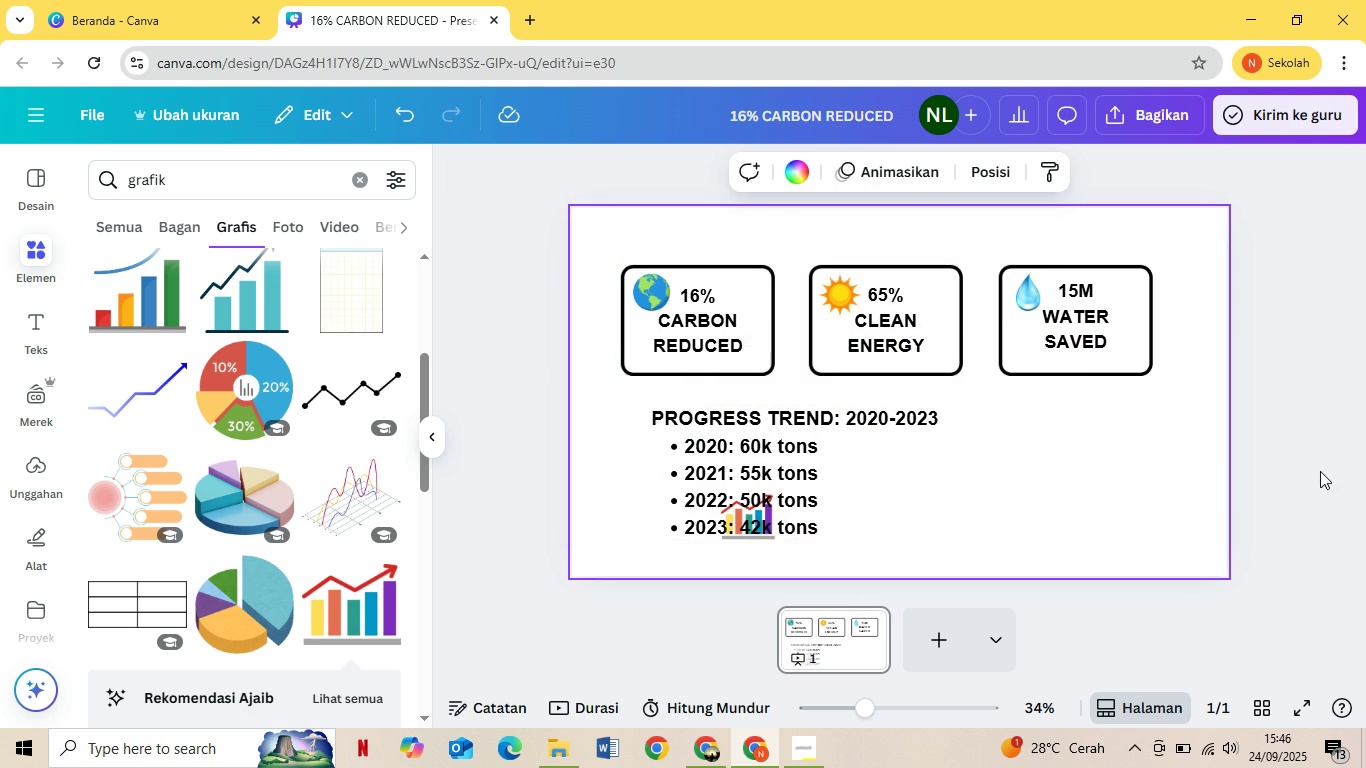 
left_click([1323, 463])
 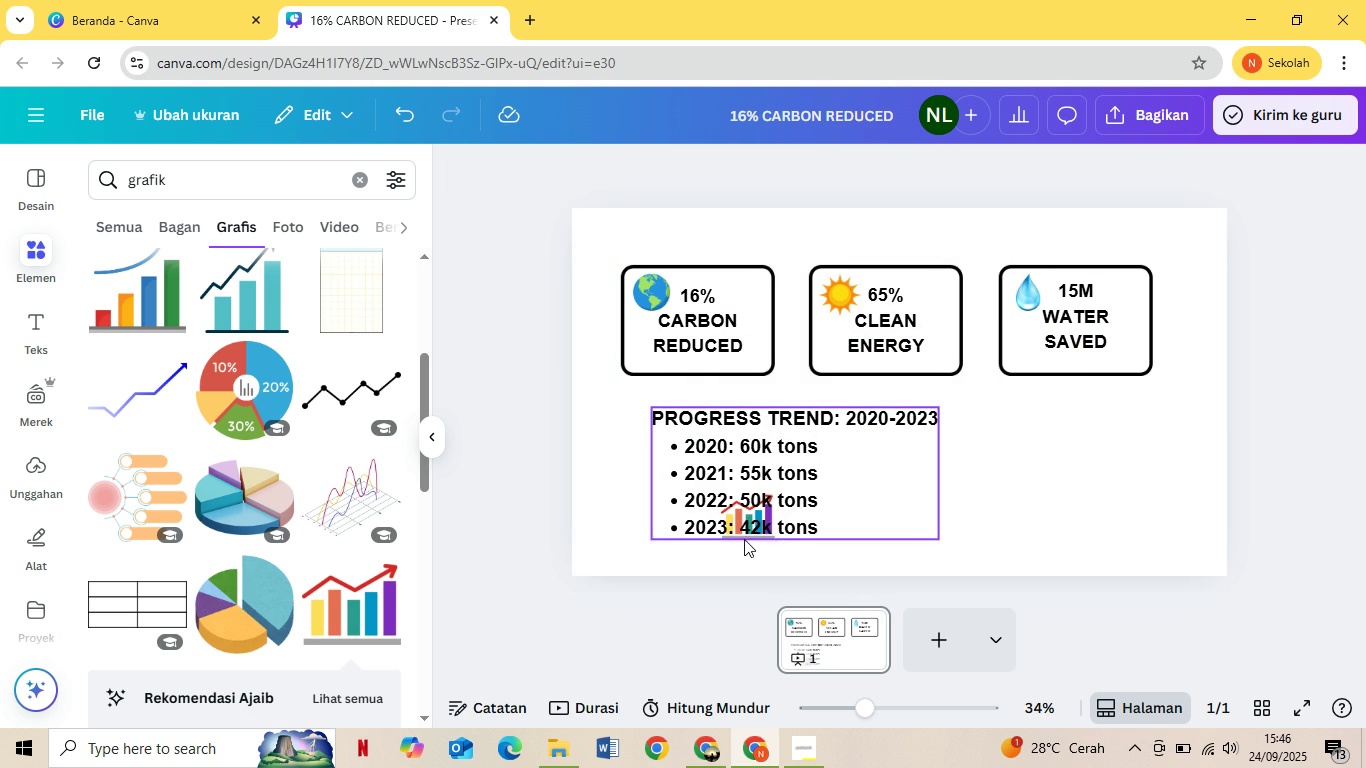 
left_click_drag(start_coordinate=[738, 516], to_coordinate=[890, 483])
 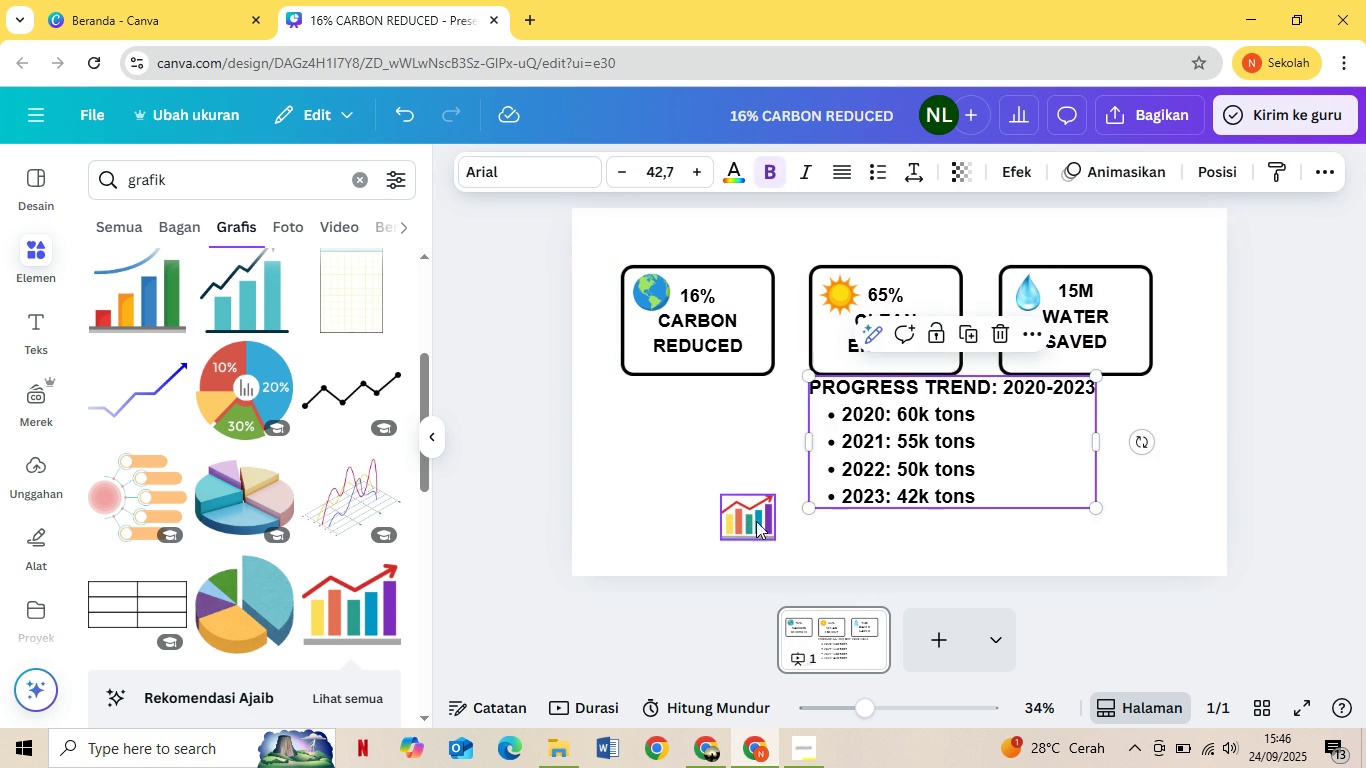 
left_click_drag(start_coordinate=[741, 521], to_coordinate=[645, 416])
 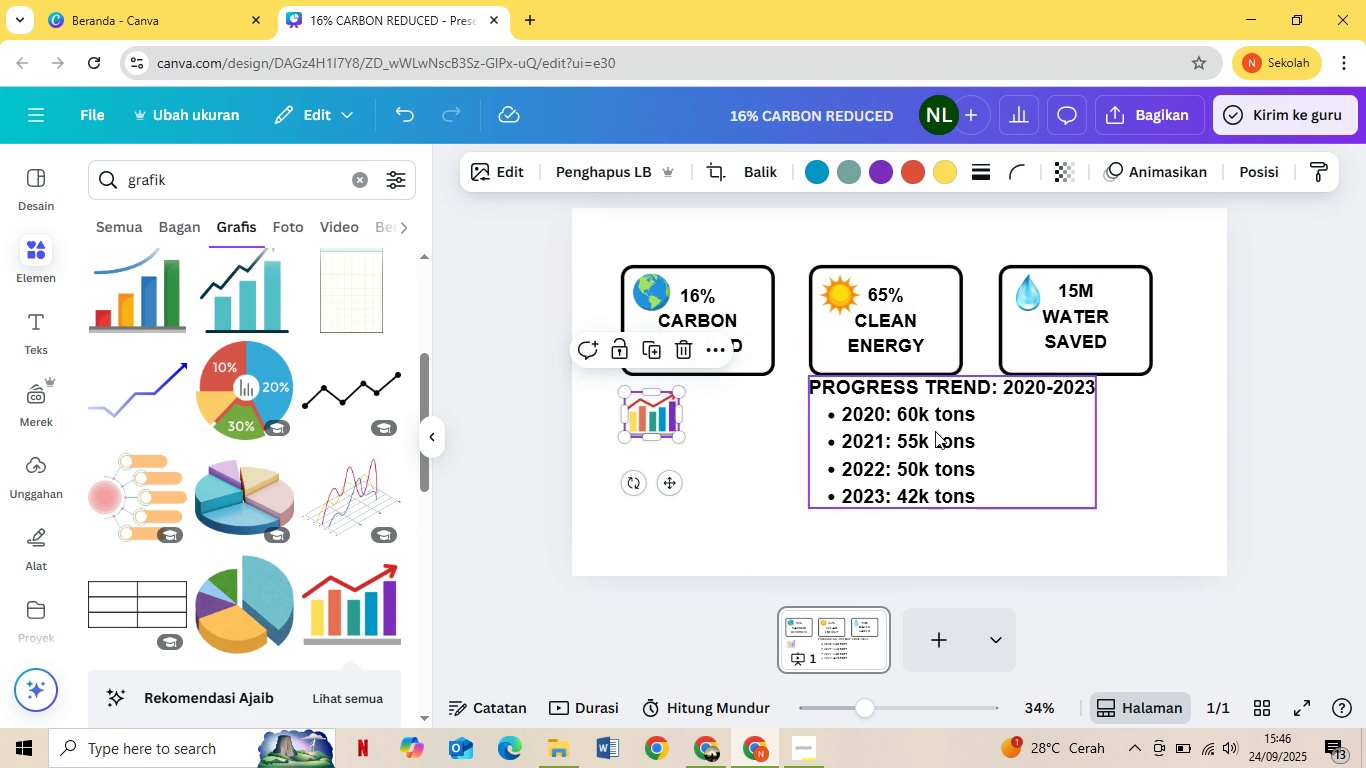 
left_click_drag(start_coordinate=[936, 432], to_coordinate=[814, 463])
 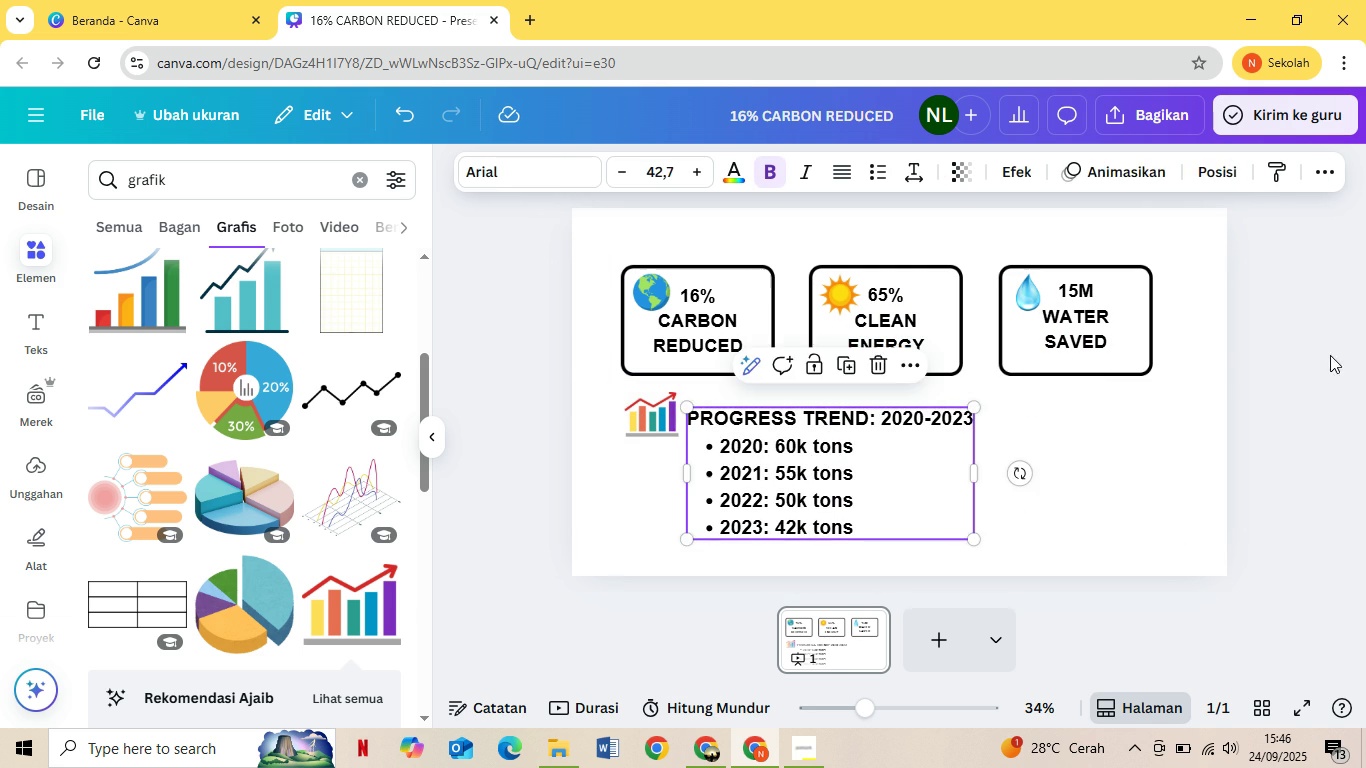 
left_click([1330, 355])
 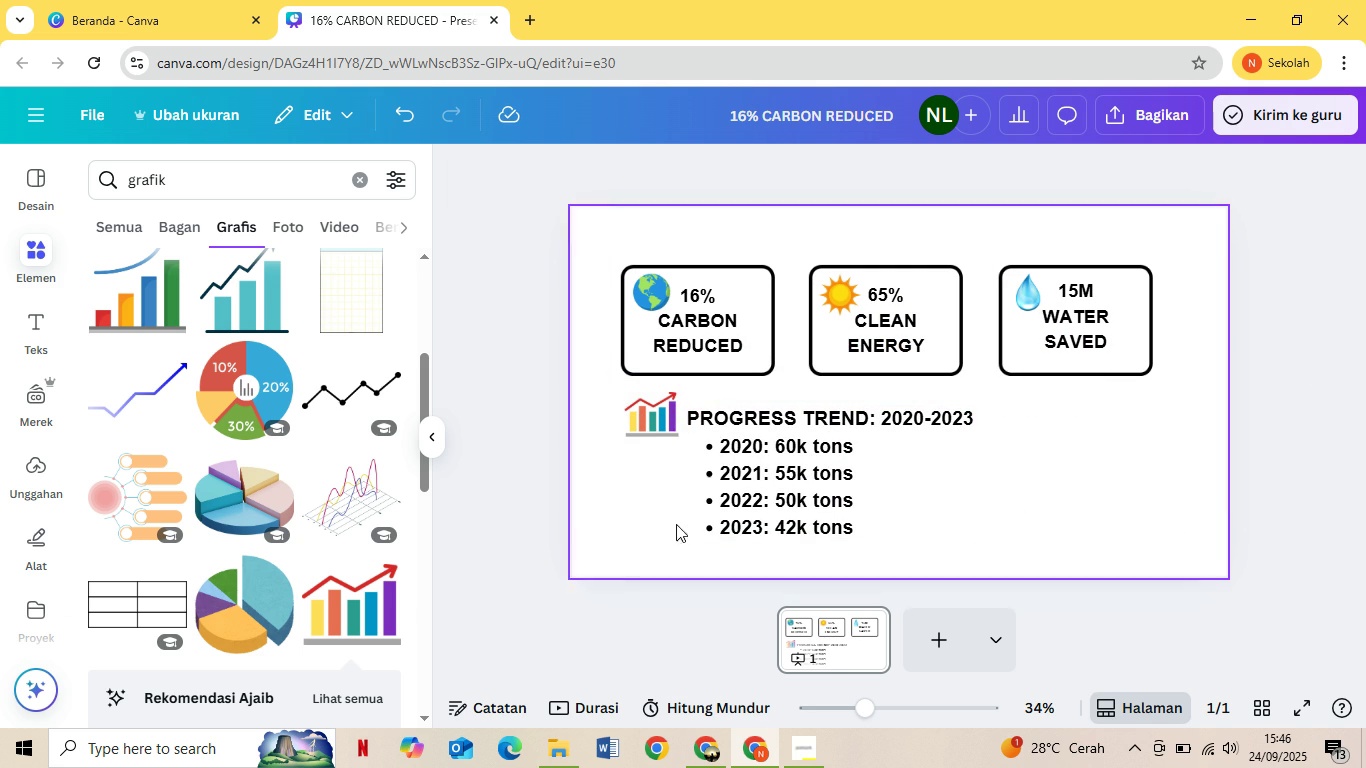 
left_click([788, 441])
 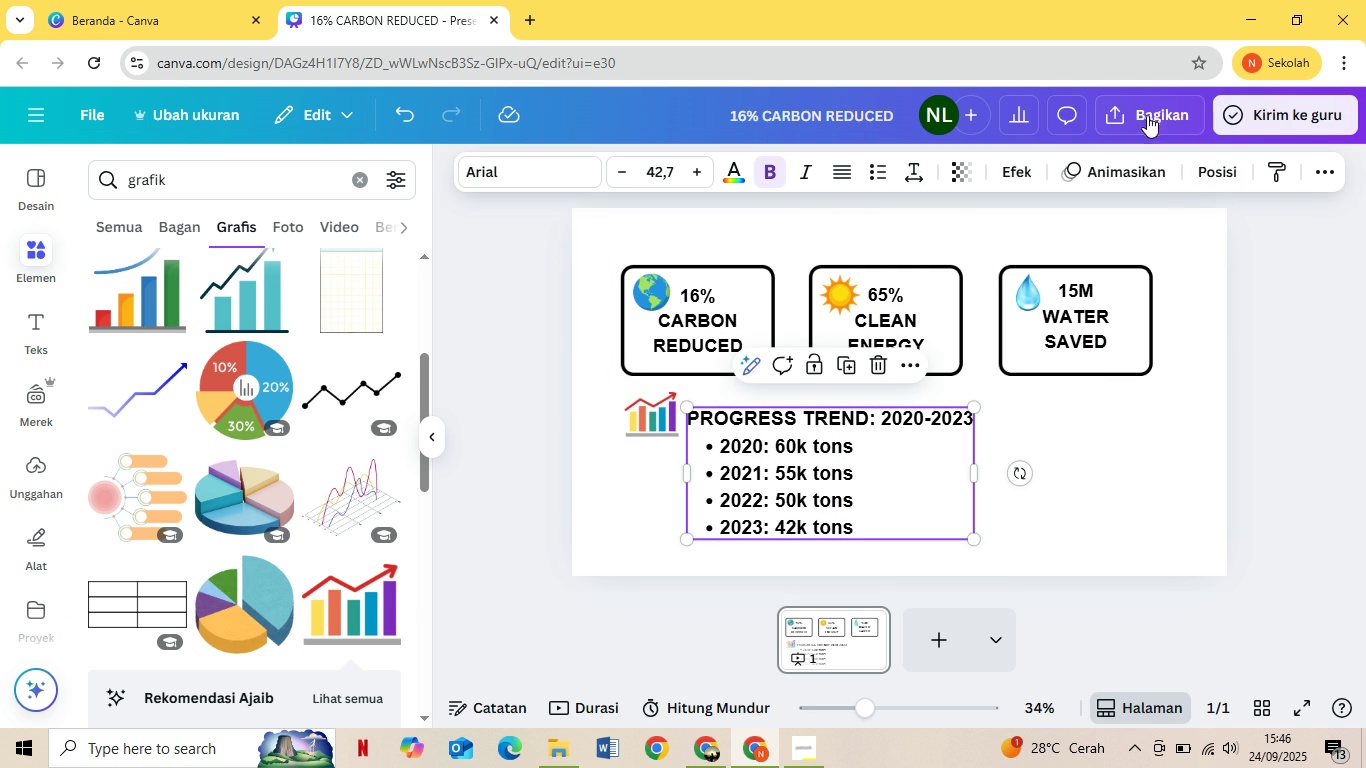 
left_click([1145, 114])
 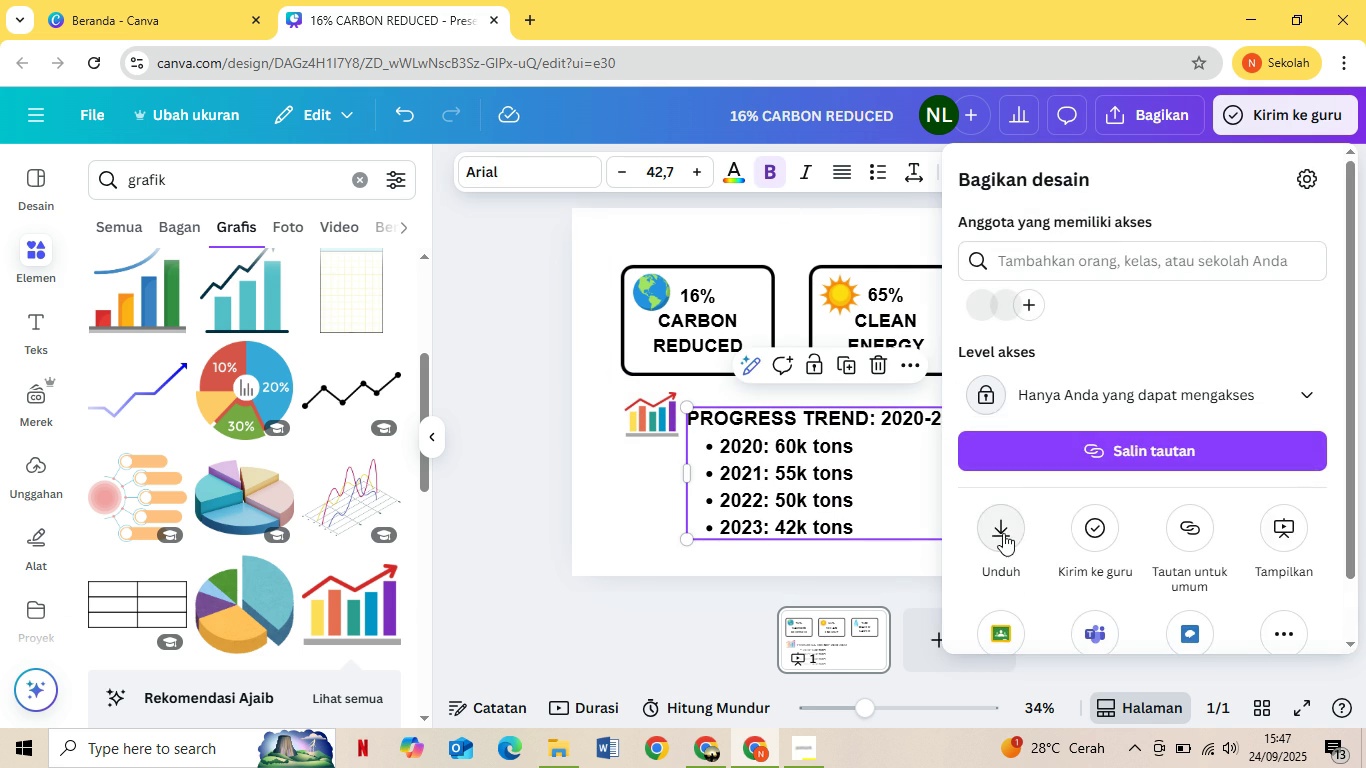 
left_click([1002, 533])
 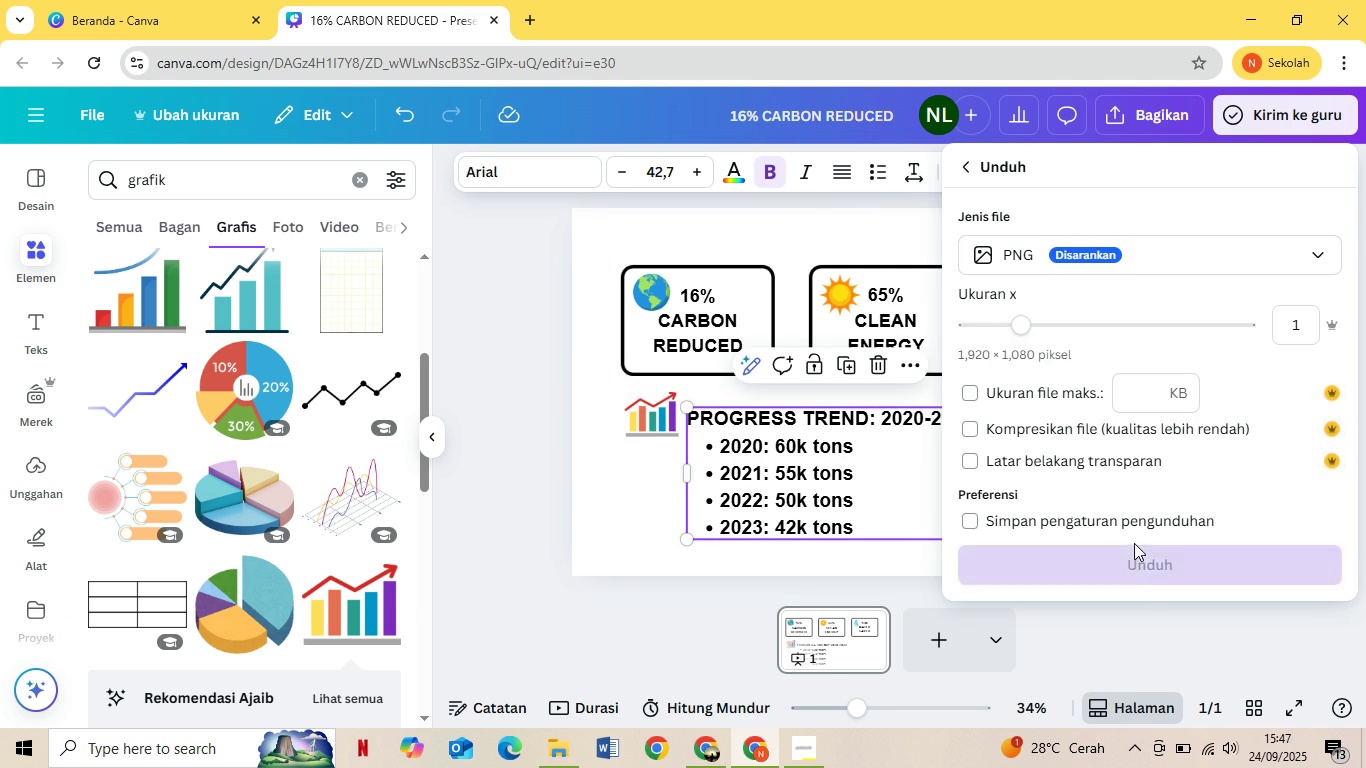 
left_click([1130, 562])
 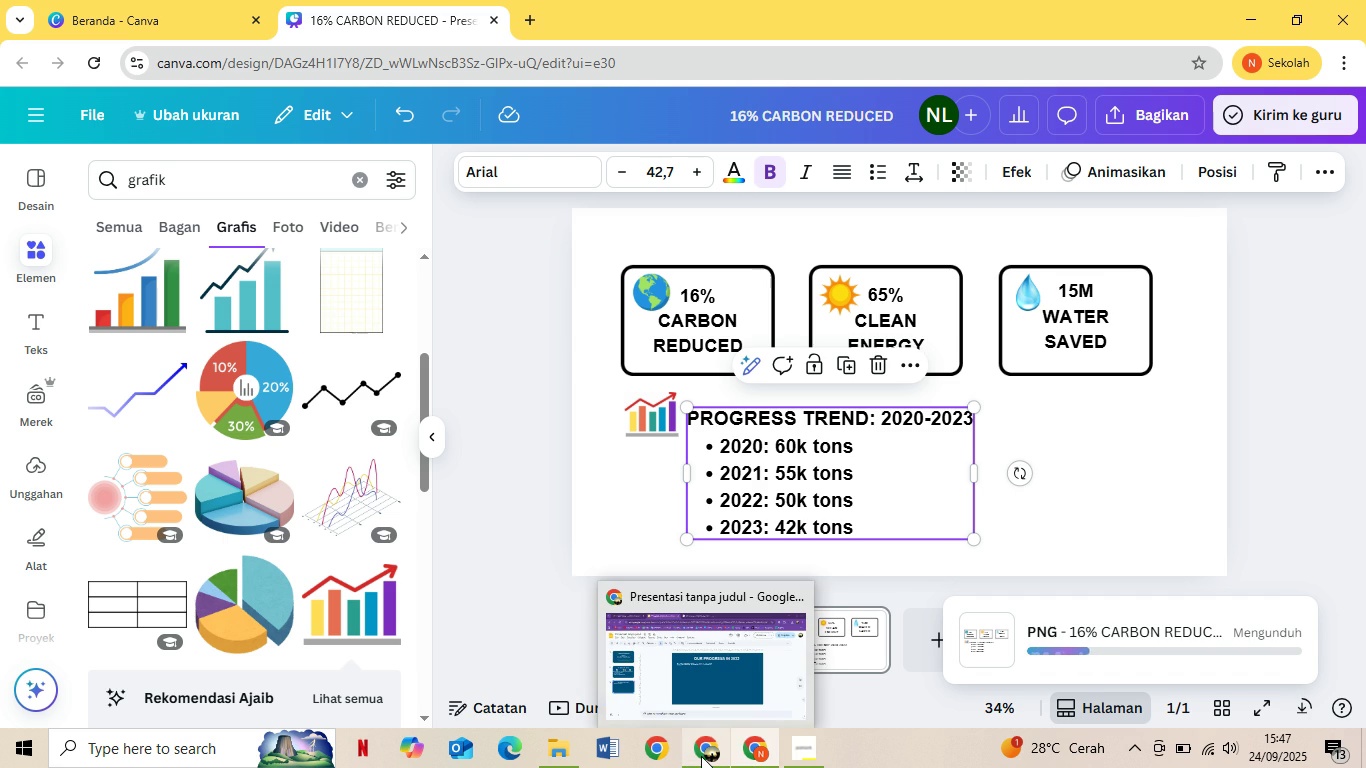 
left_click([701, 756])
 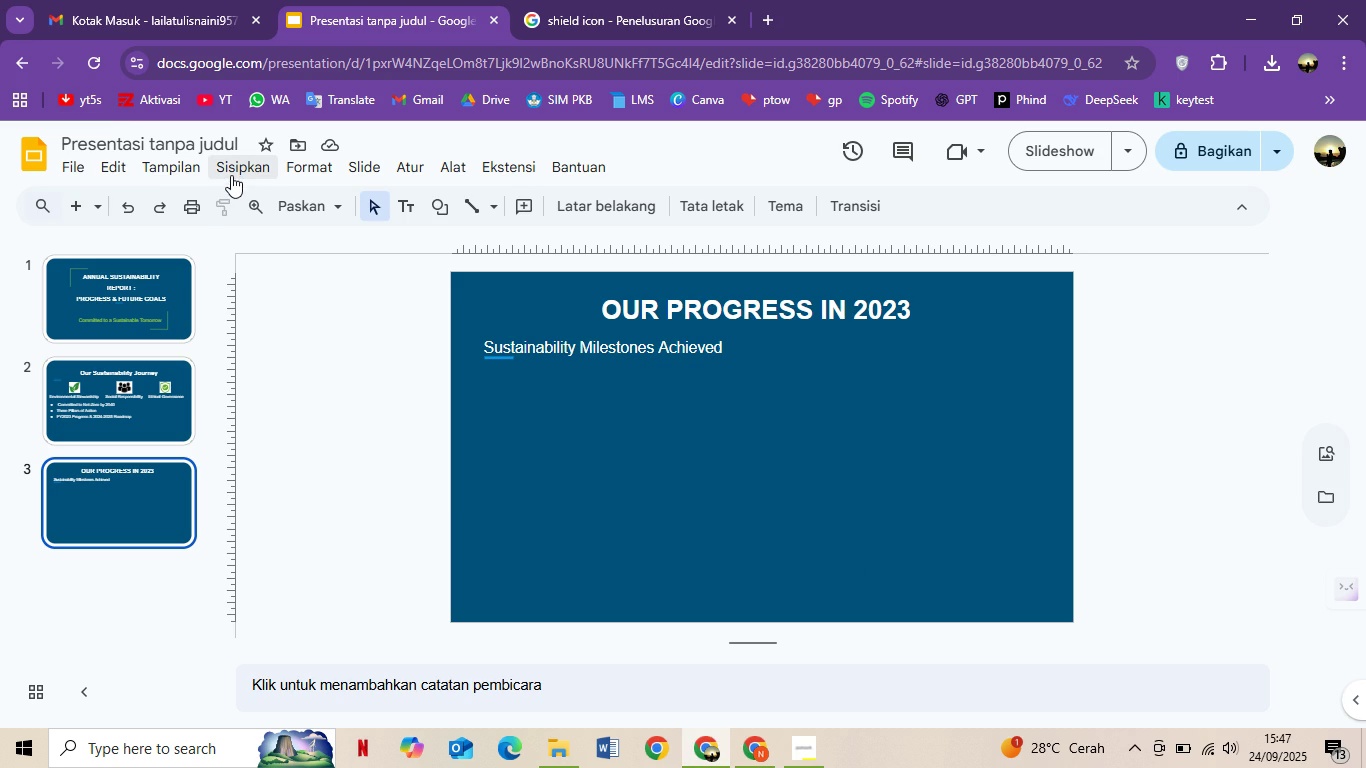 
left_click([231, 175])
 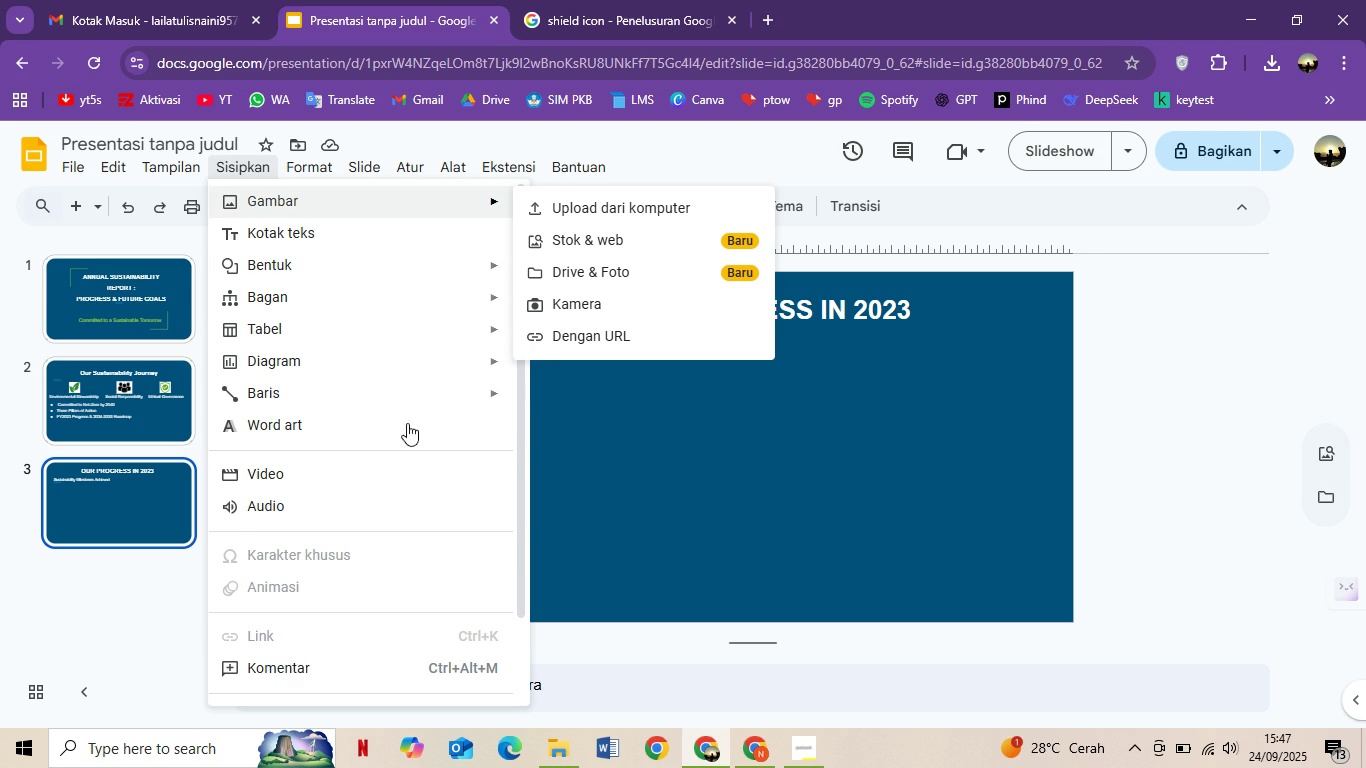 
left_click([889, 313])
 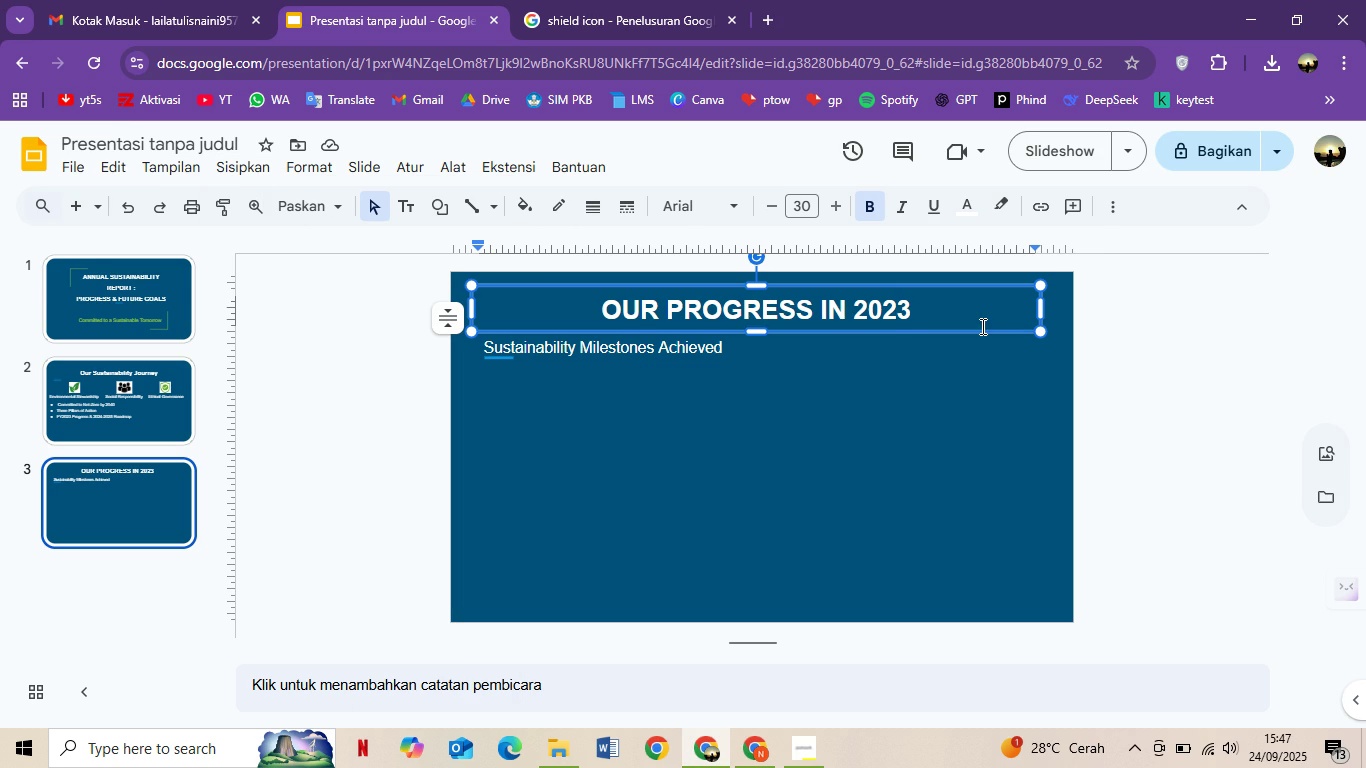 
left_click_drag(start_coordinate=[981, 326], to_coordinate=[647, 322])
 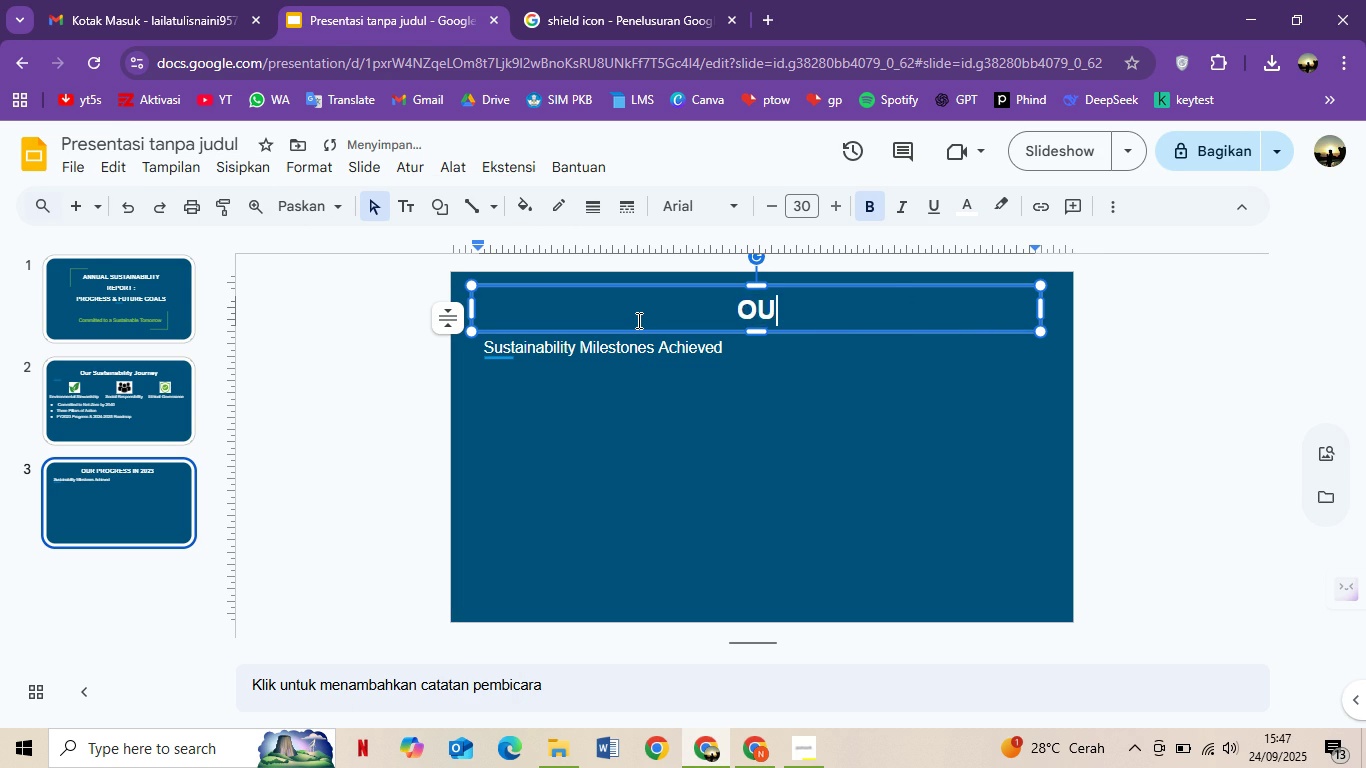 
key(Backspace)
key(Backspace)
key(Backspace)
type(2023 impact)
key(Backspace)
key(Backspace)
key(Backspace)
key(Backspace)
key(Backspace)
key(Backspace)
type(IMPACT IN NUMBERS)
 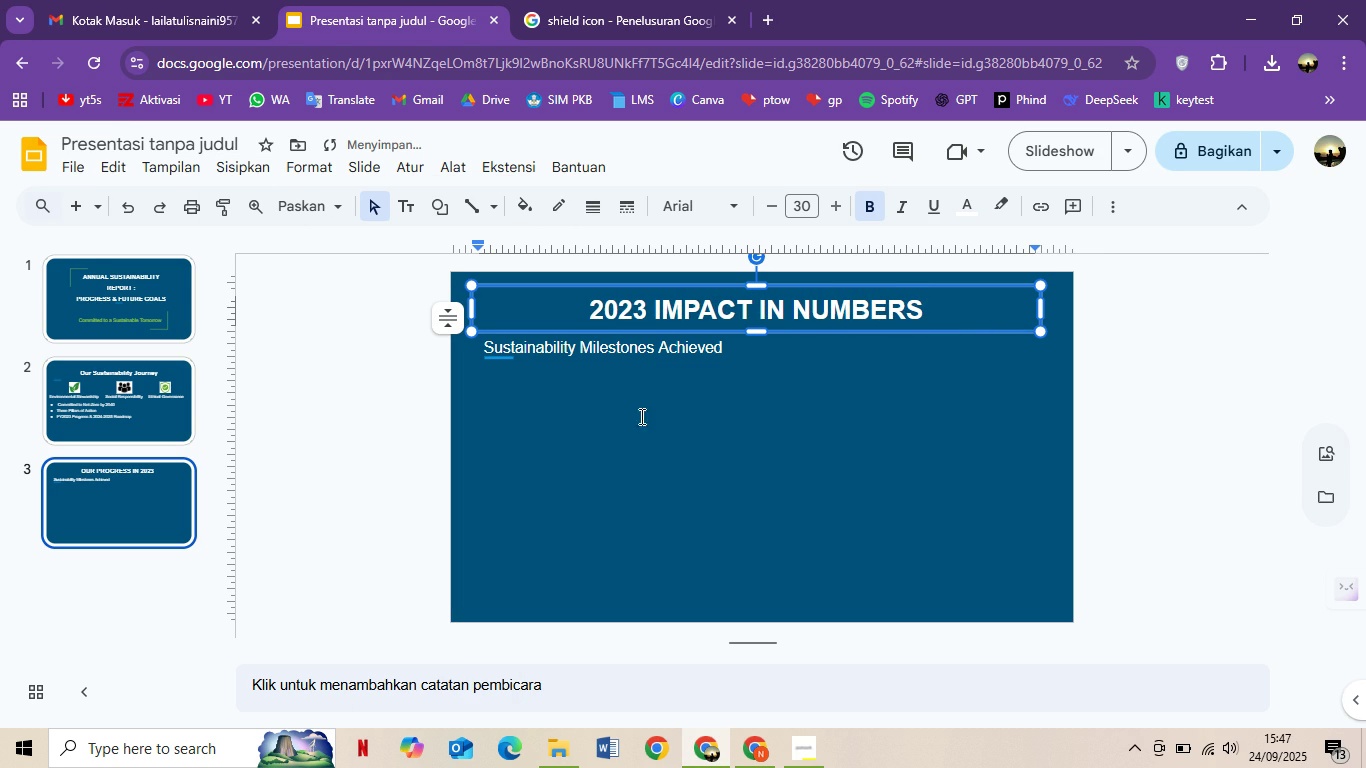 
left_click([641, 417])
 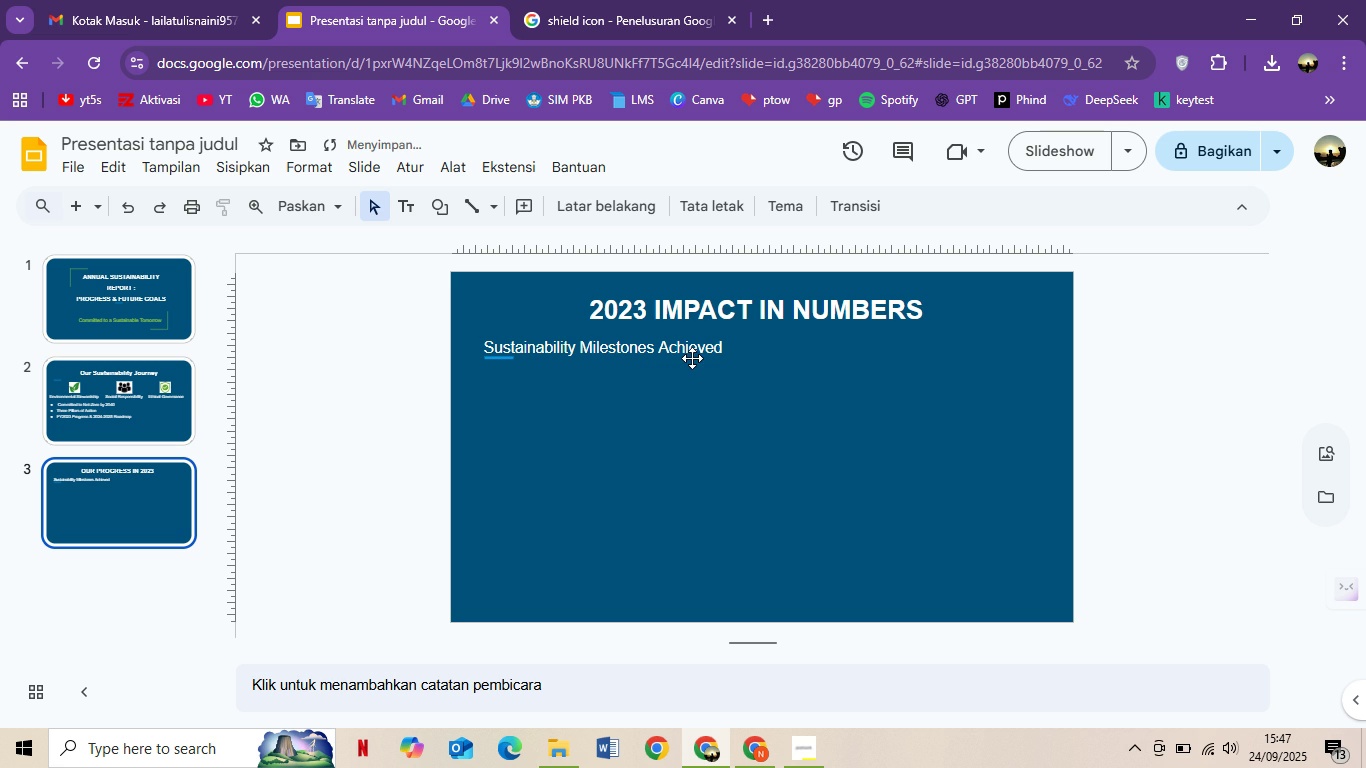 
left_click([692, 358])
 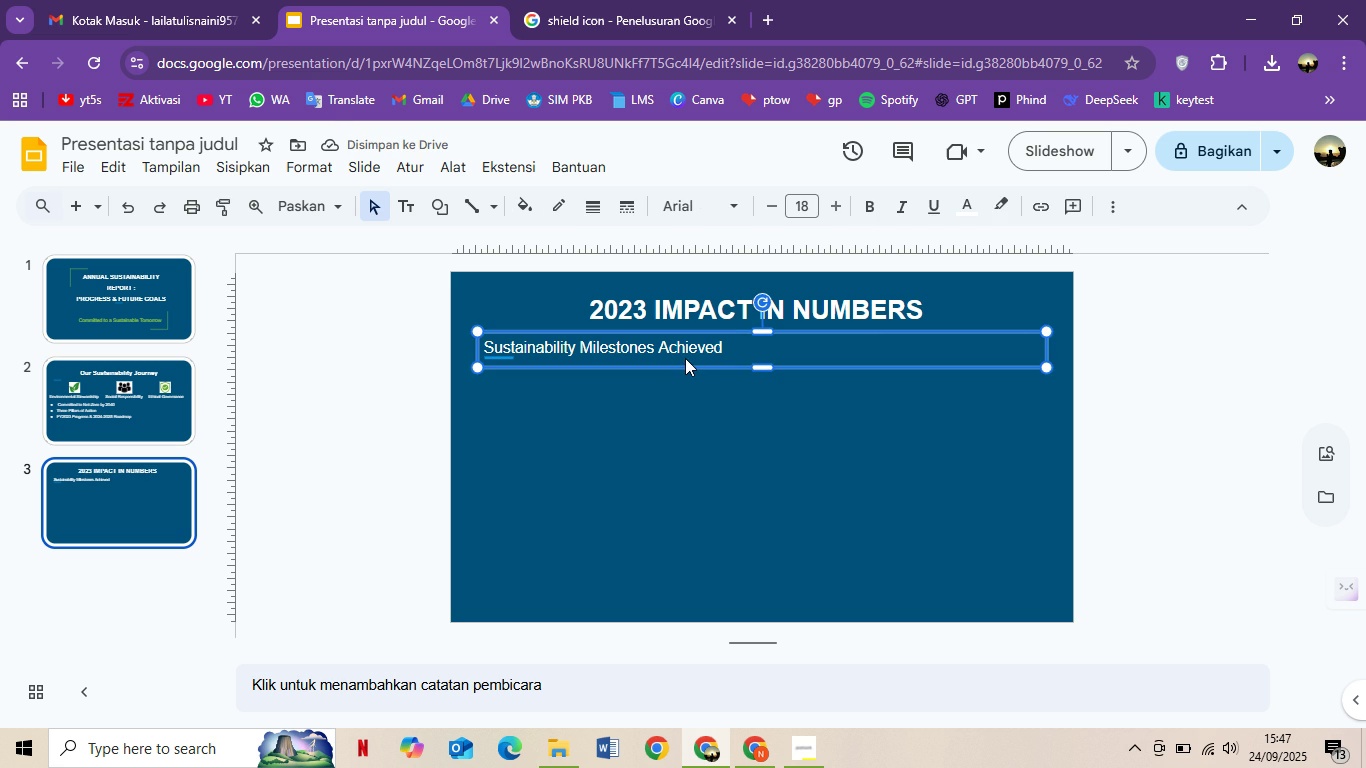 
key(Delete)
 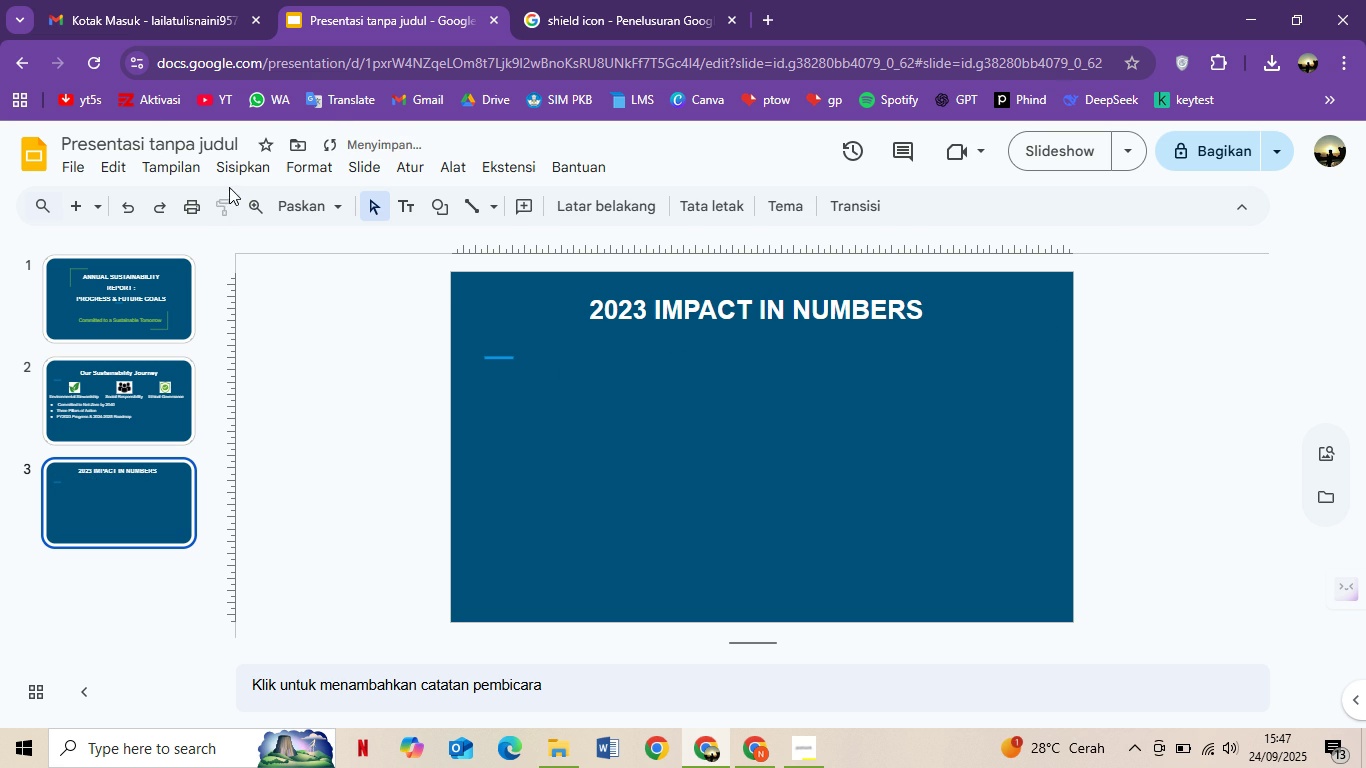 
left_click([224, 158])
 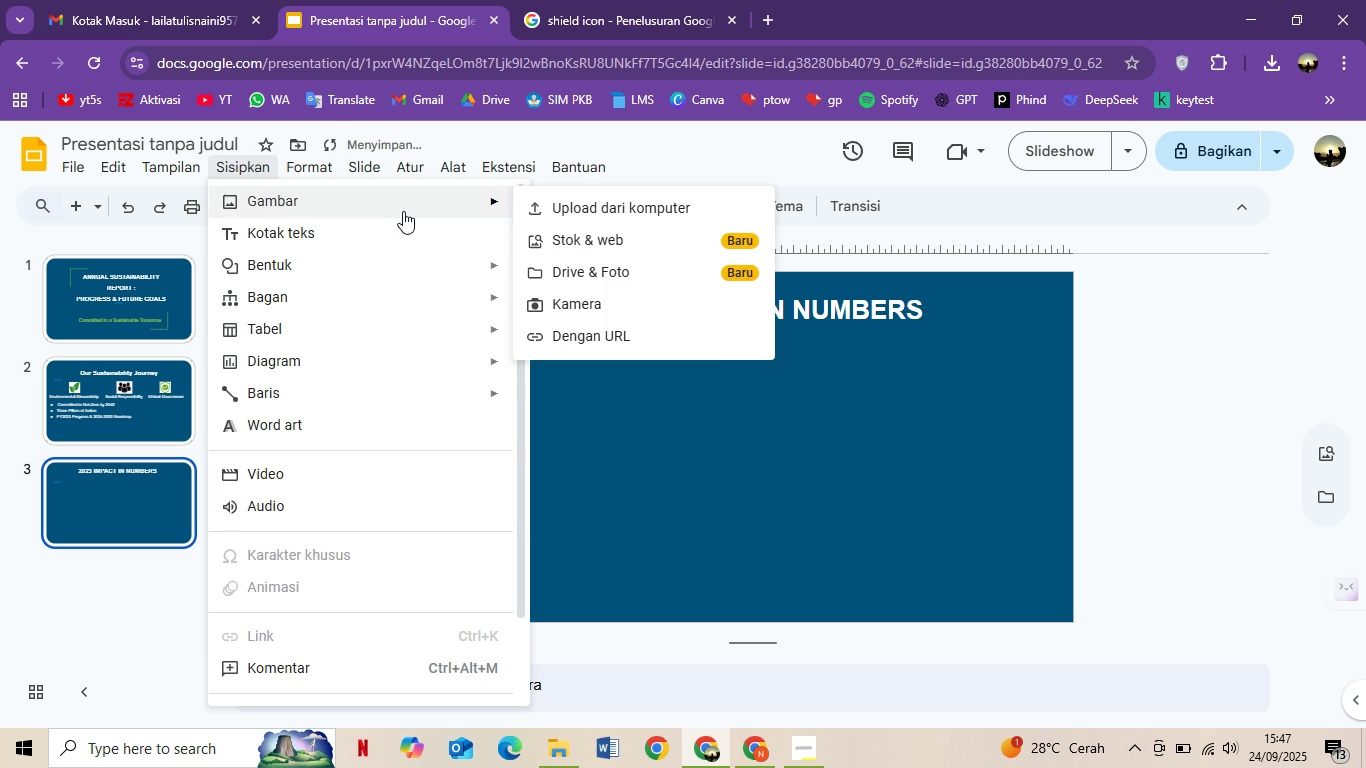 
left_click([403, 211])
 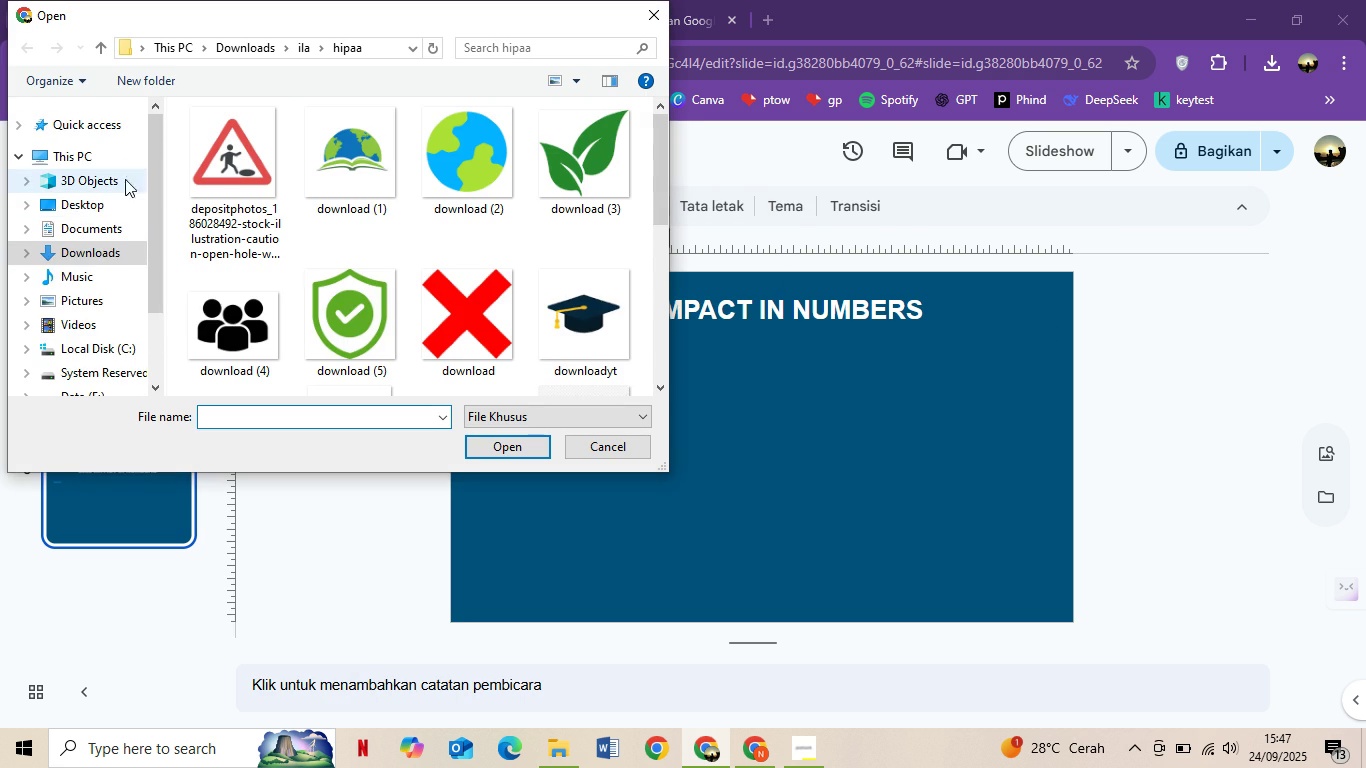 
left_click([115, 241])
 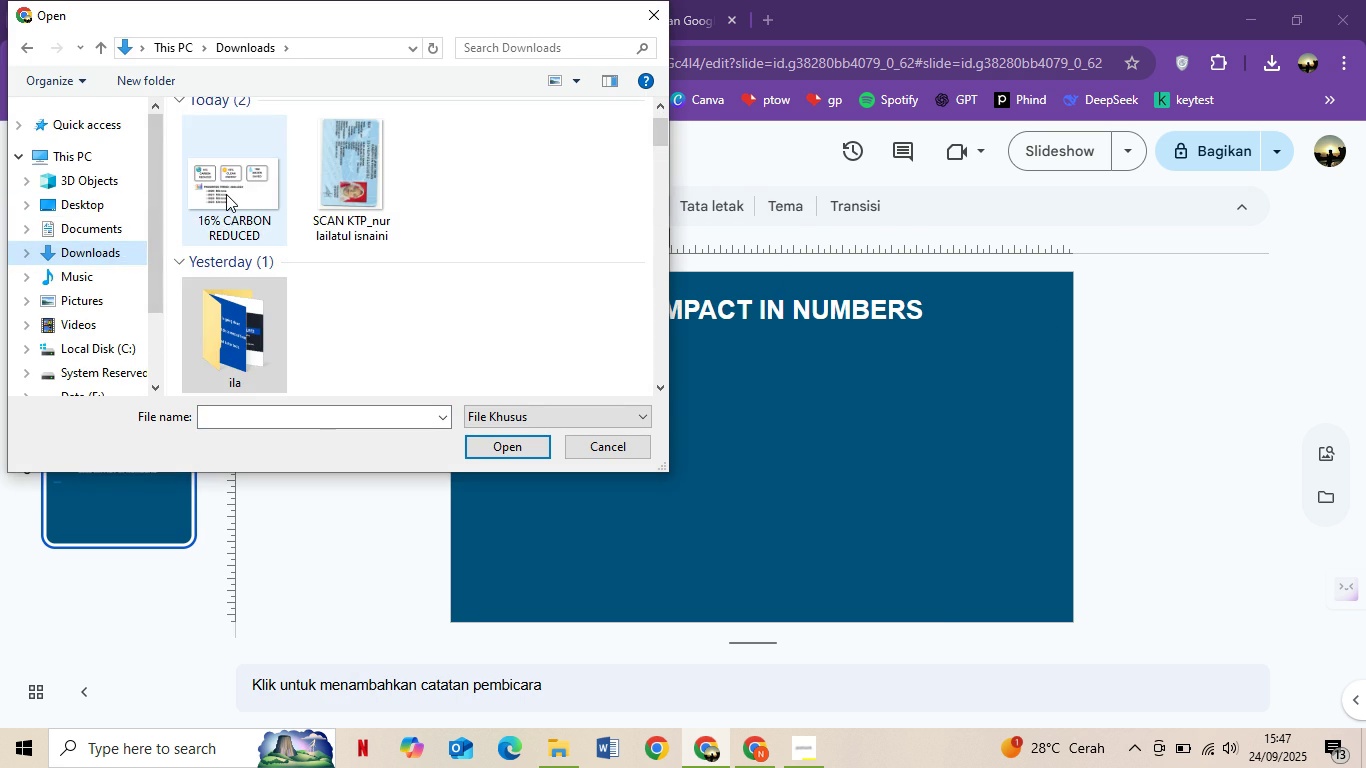 
double_click([226, 194])
 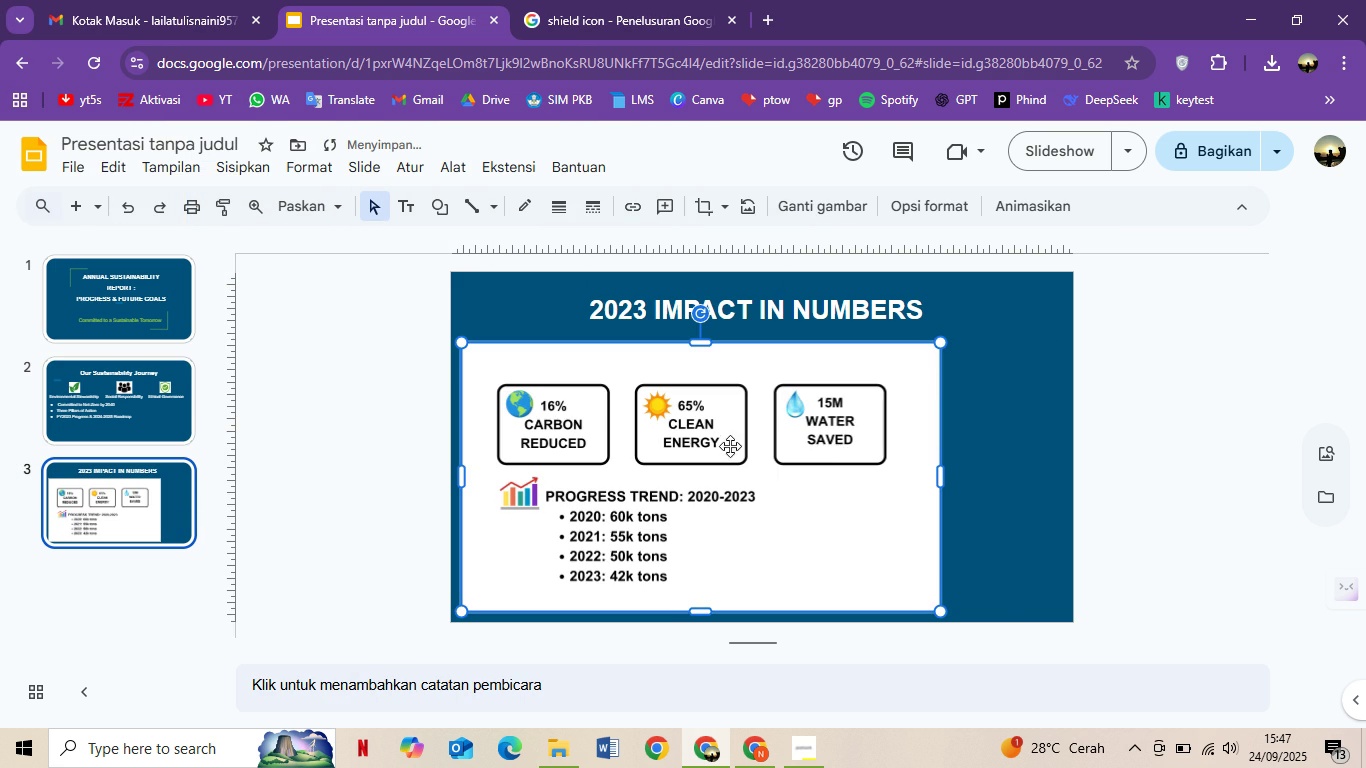 
left_click_drag(start_coordinate=[771, 434], to_coordinate=[846, 415])
 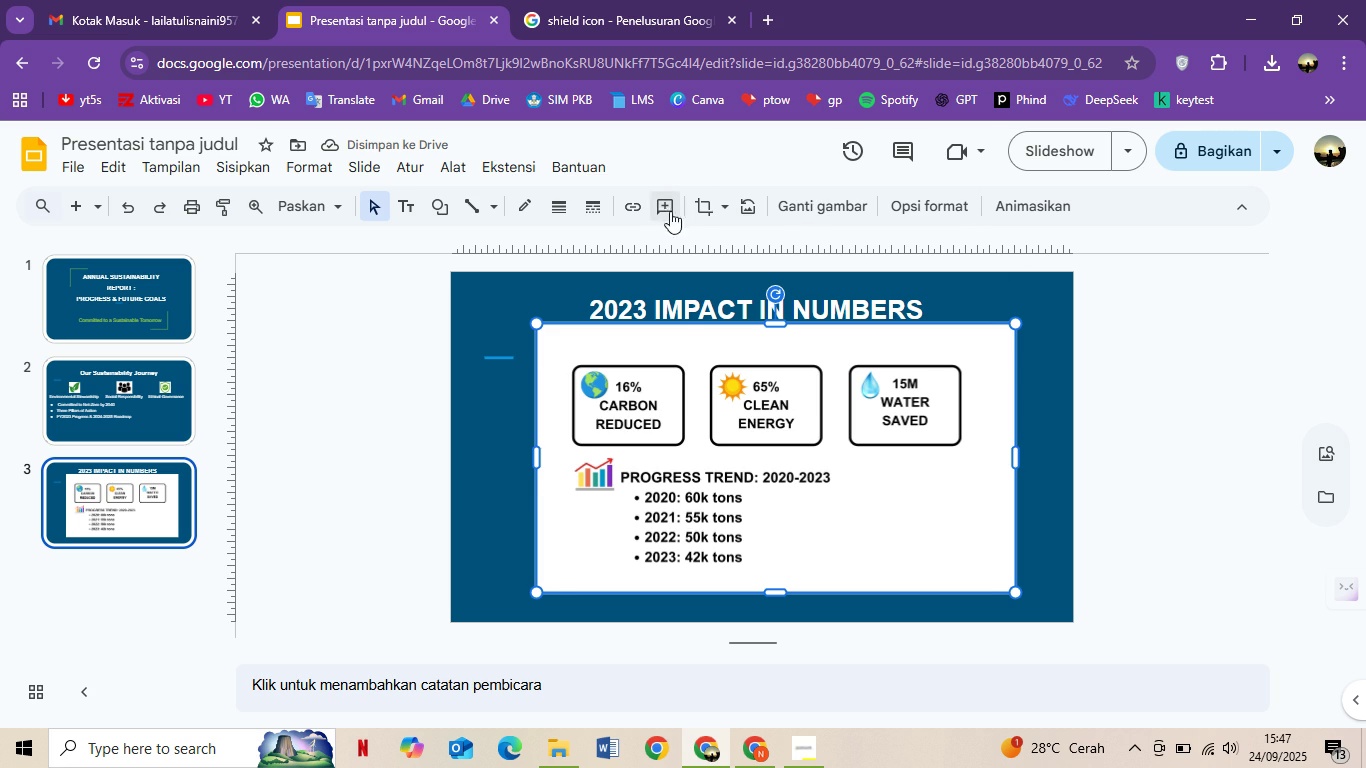 
left_click([704, 201])
 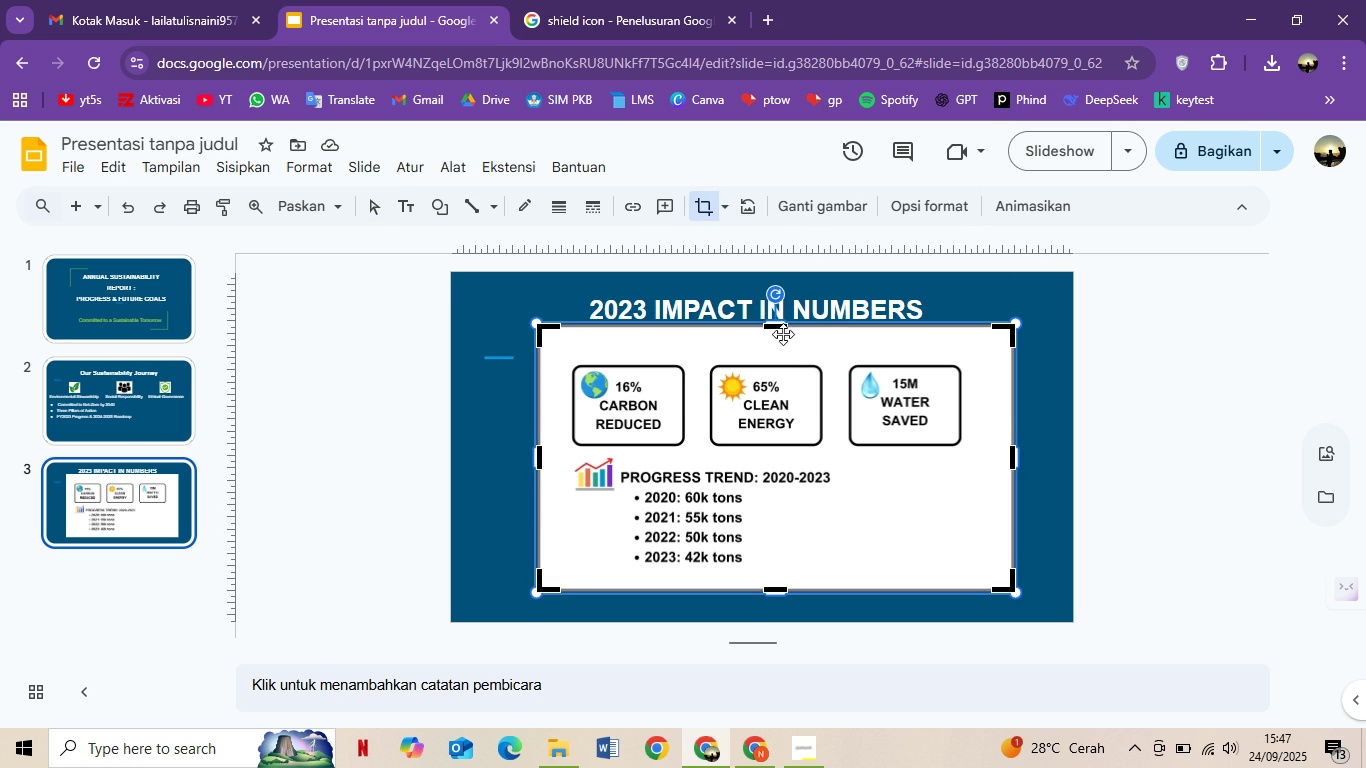 
left_click_drag(start_coordinate=[777, 325], to_coordinate=[775, 341])
 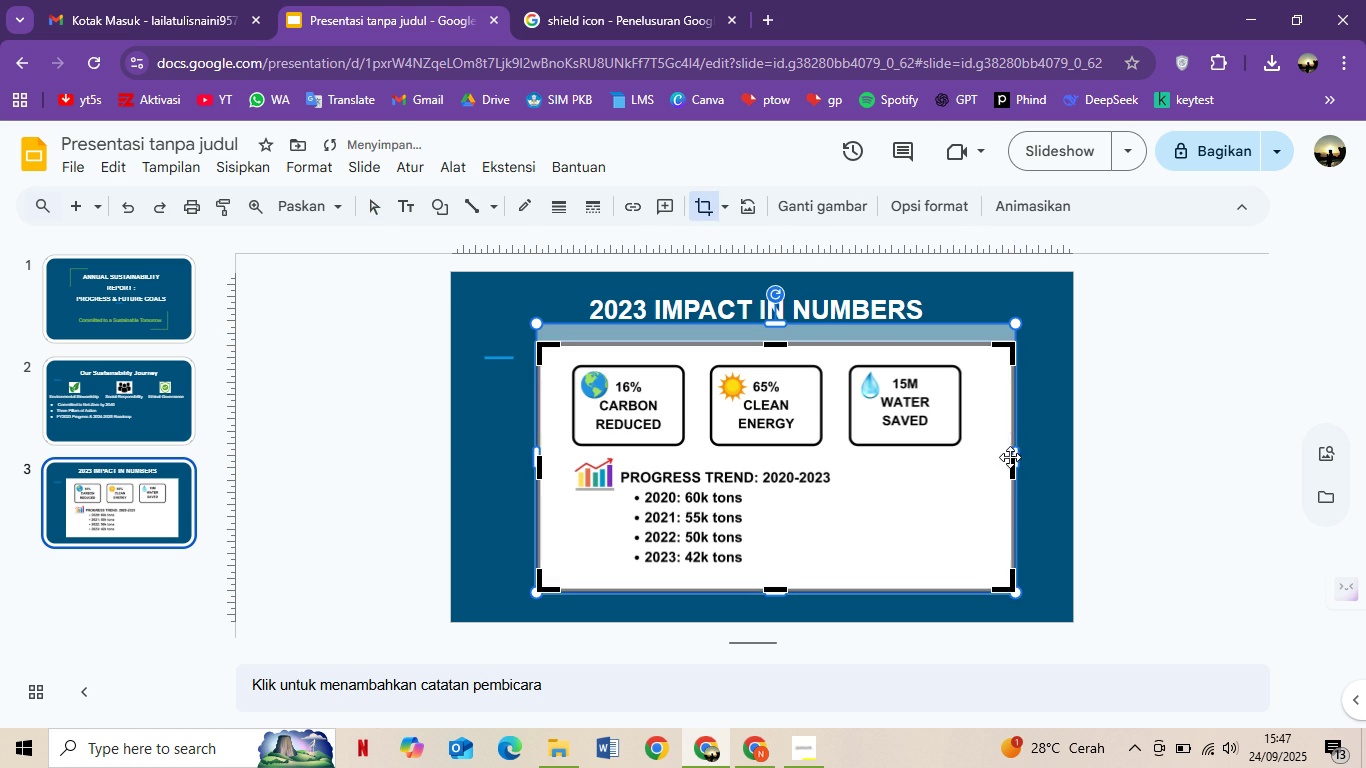 
left_click_drag(start_coordinate=[1011, 457], to_coordinate=[990, 453])
 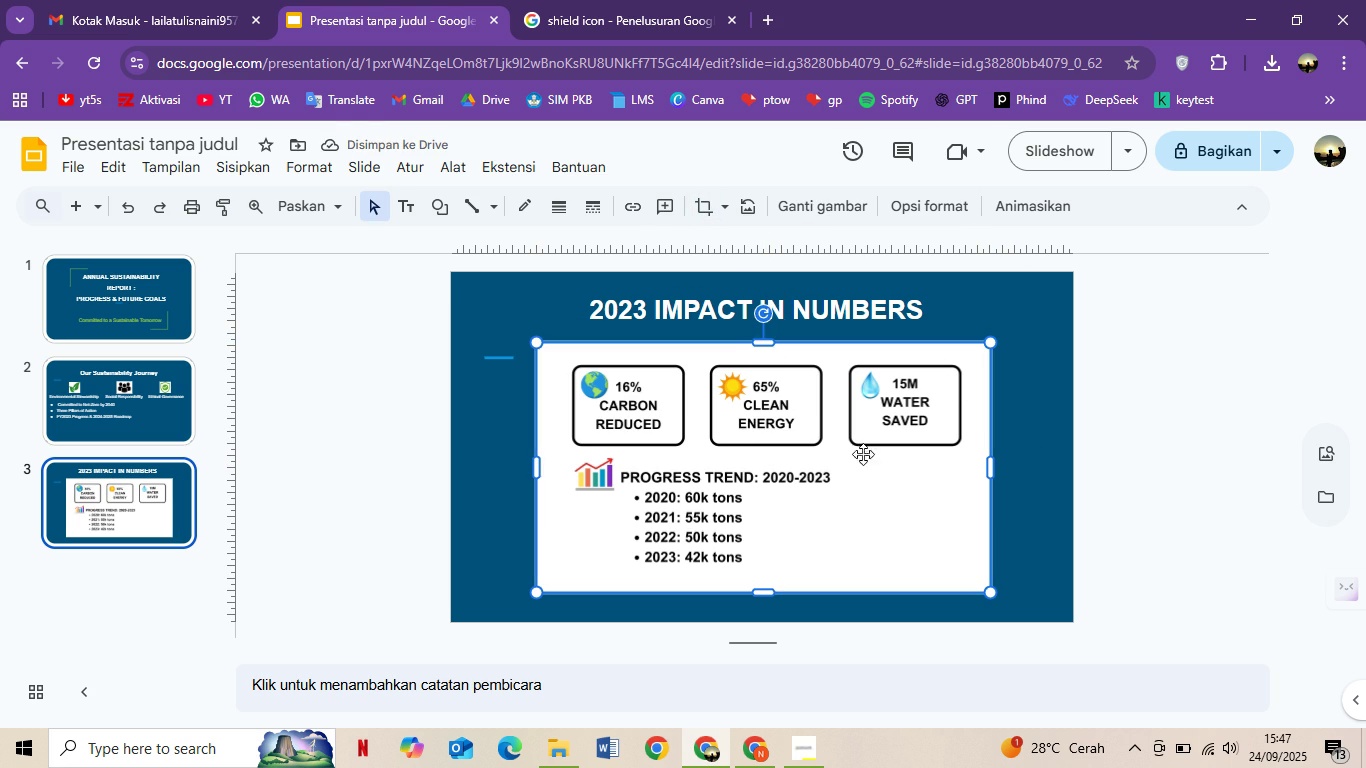 
left_click_drag(start_coordinate=[726, 468], to_coordinate=[726, 461])
 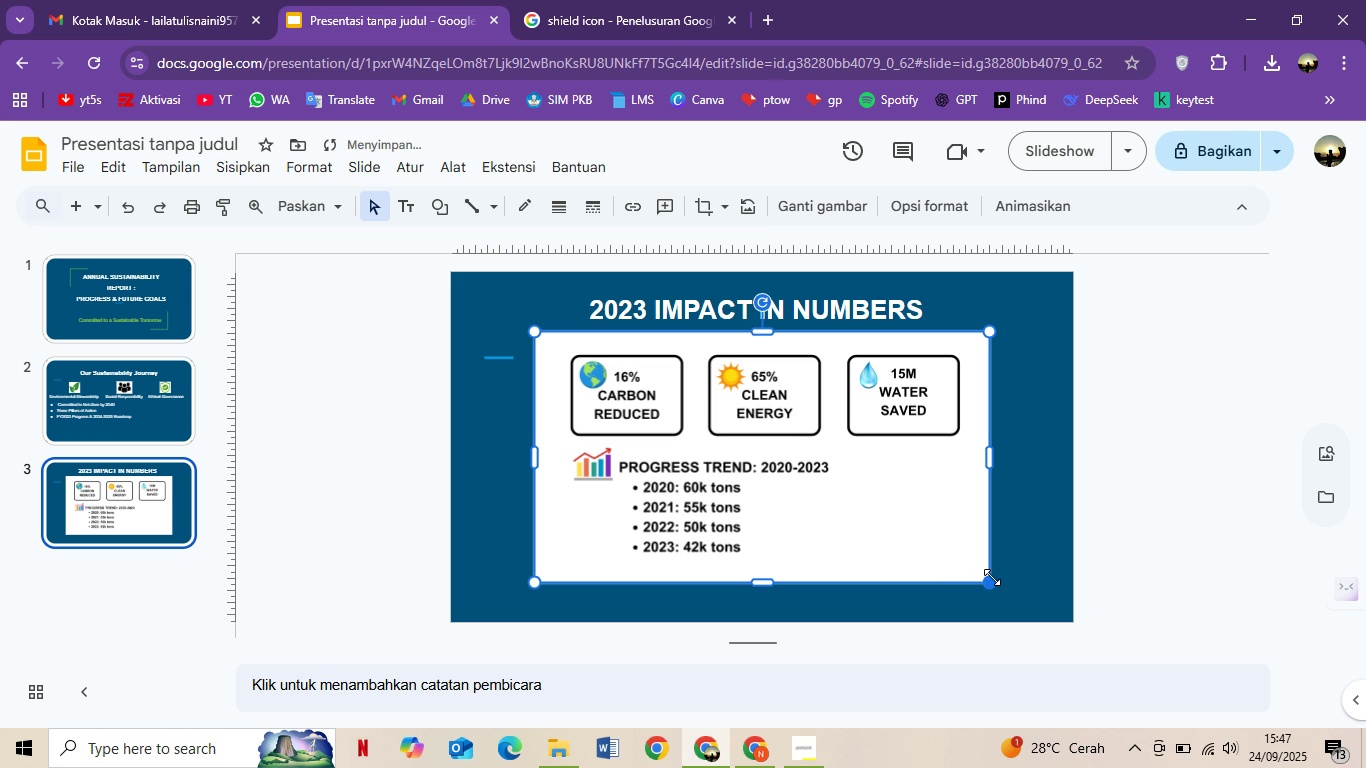 
left_click_drag(start_coordinate=[992, 577], to_coordinate=[1003, 583])
 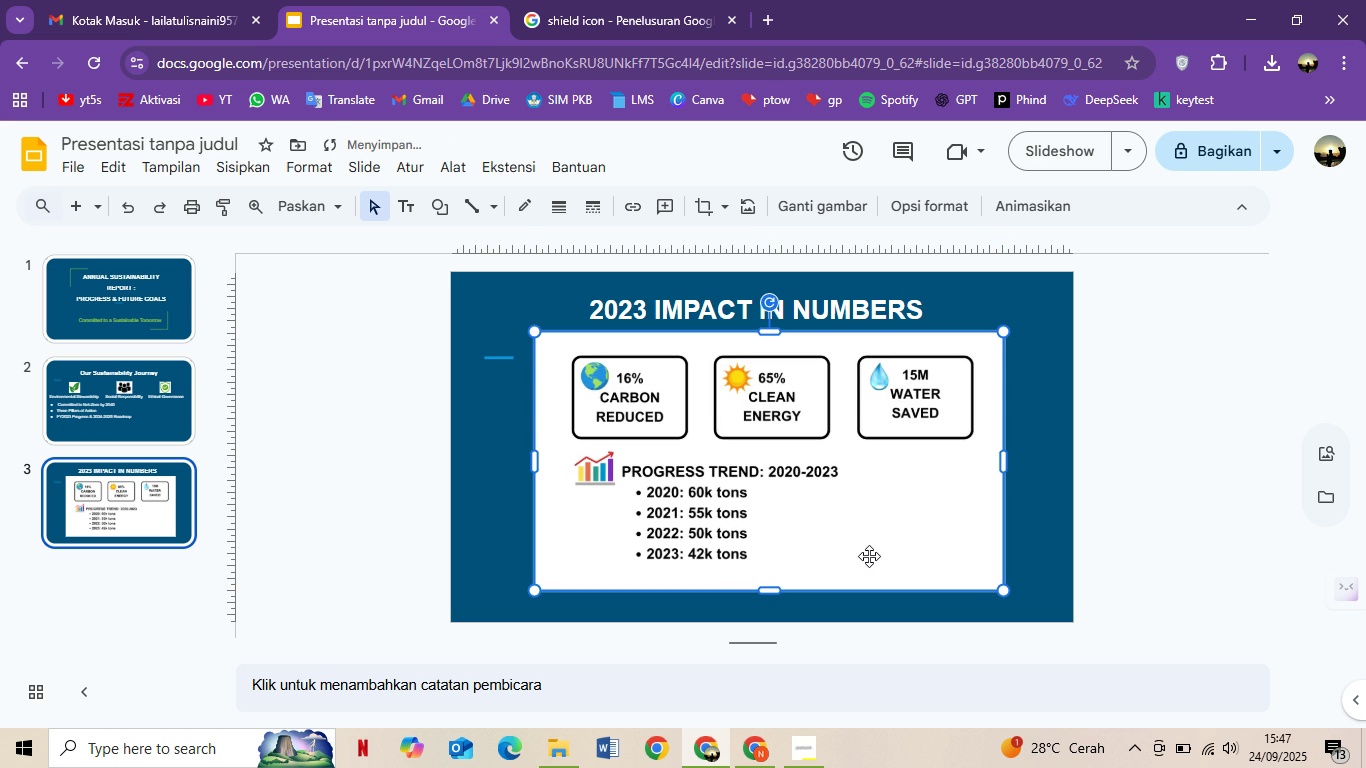 
left_click_drag(start_coordinate=[858, 552], to_coordinate=[849, 550])
 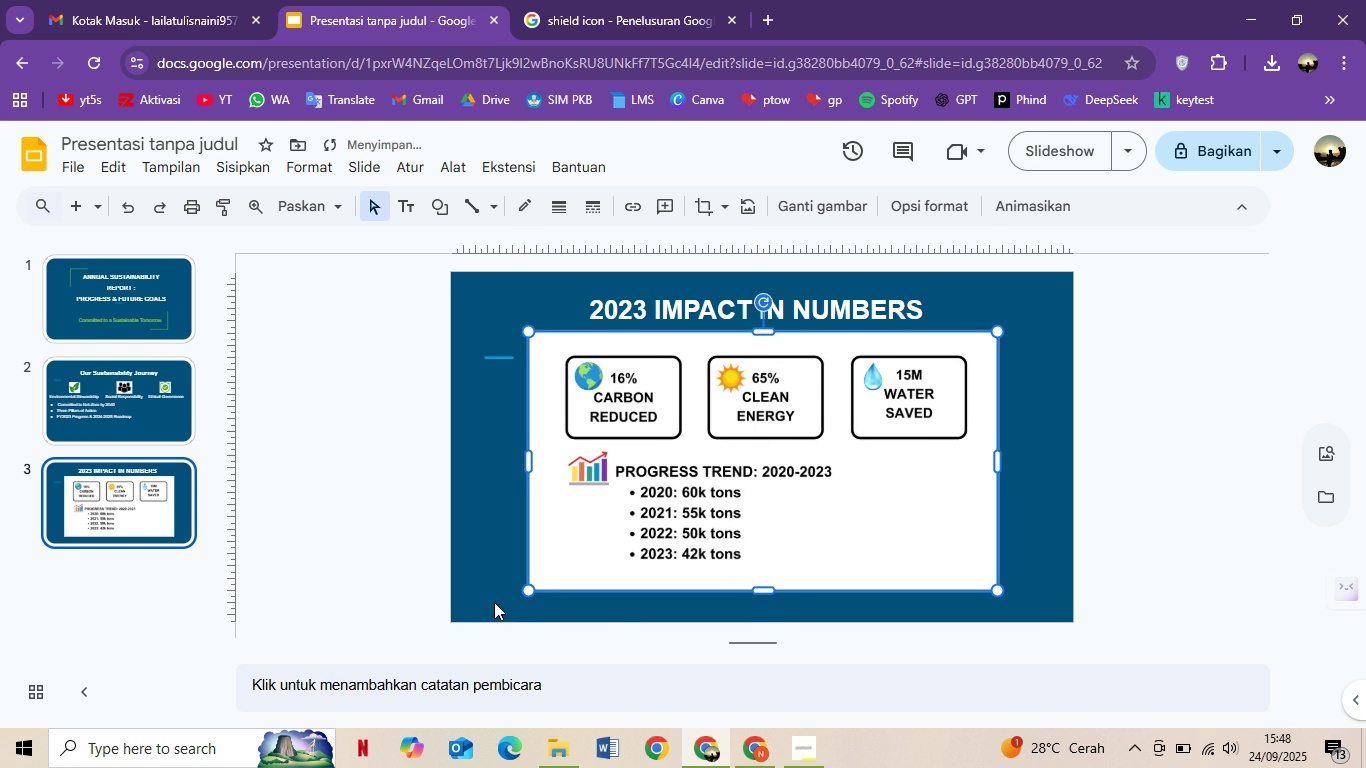 
key(ArrowRight)
 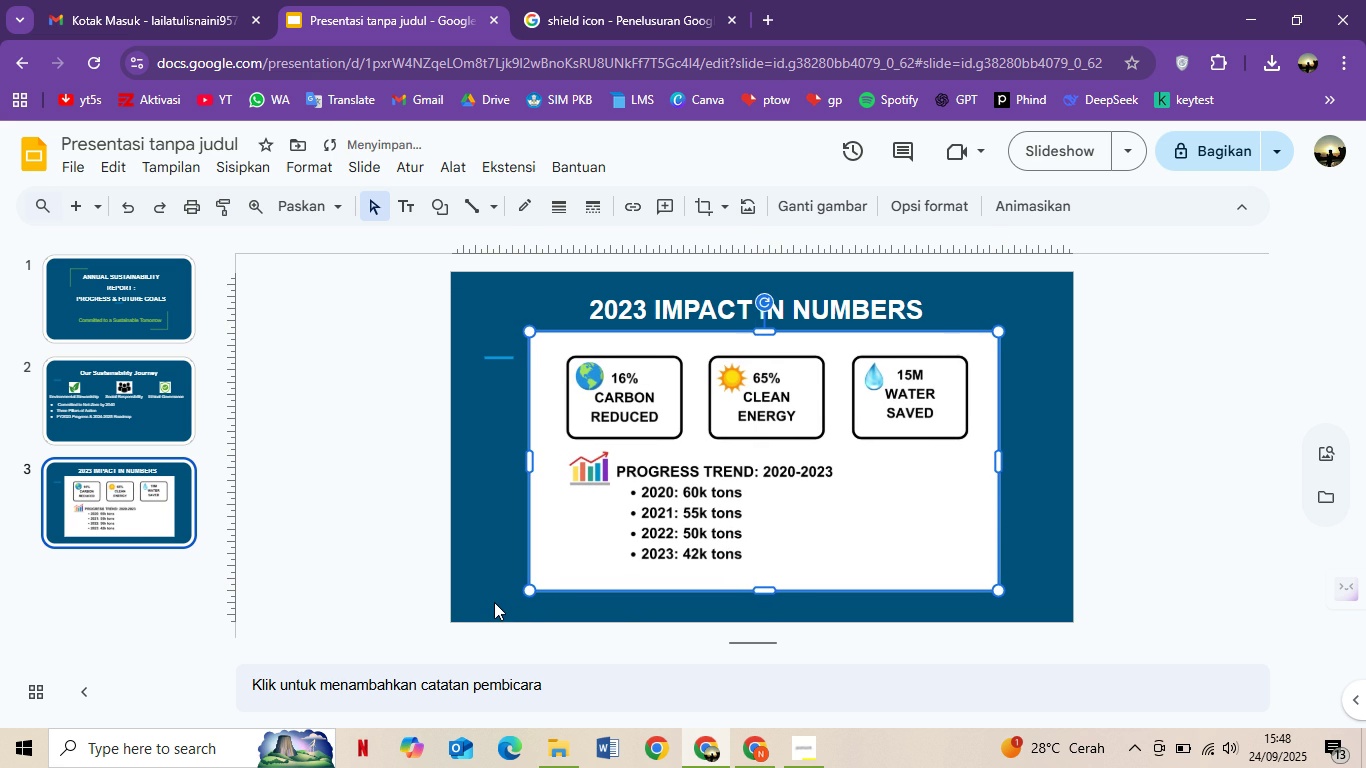 
key(ArrowRight)
 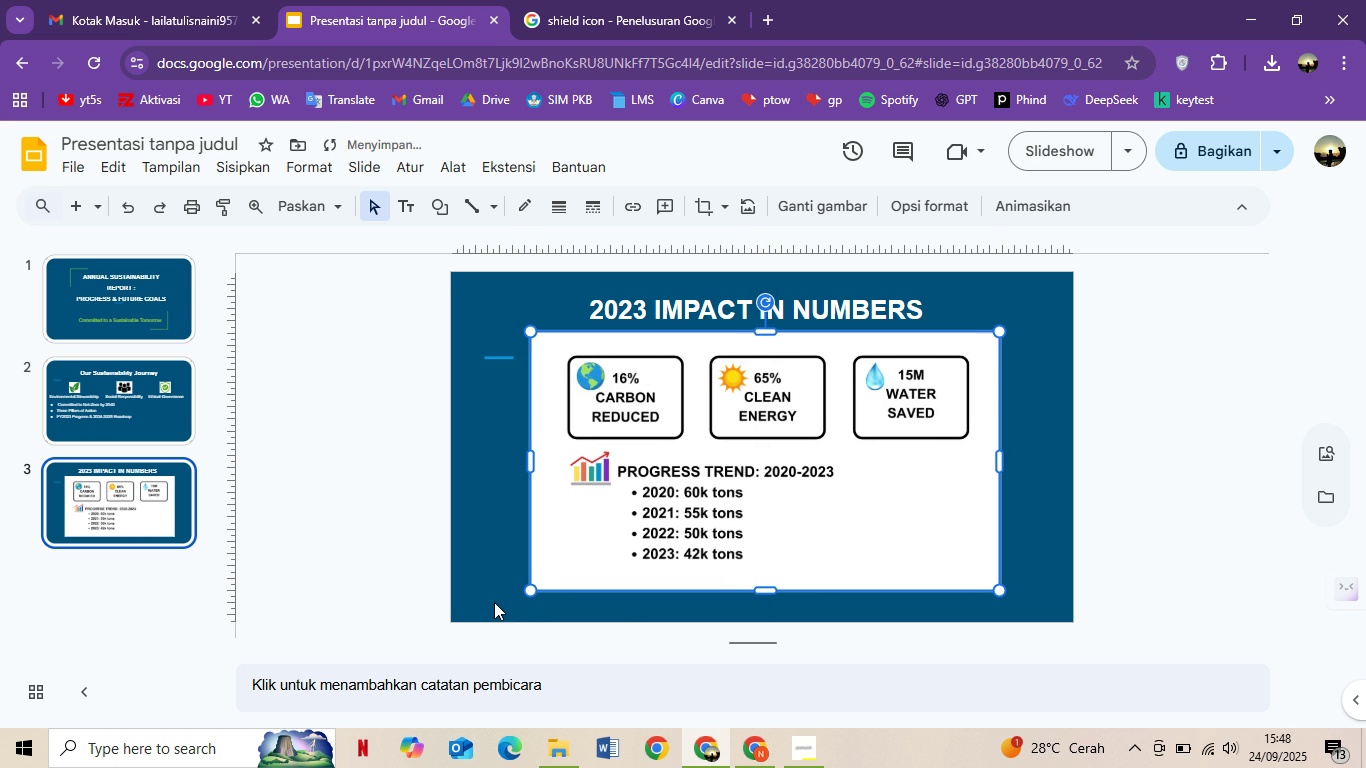 
key(ArrowRight)
 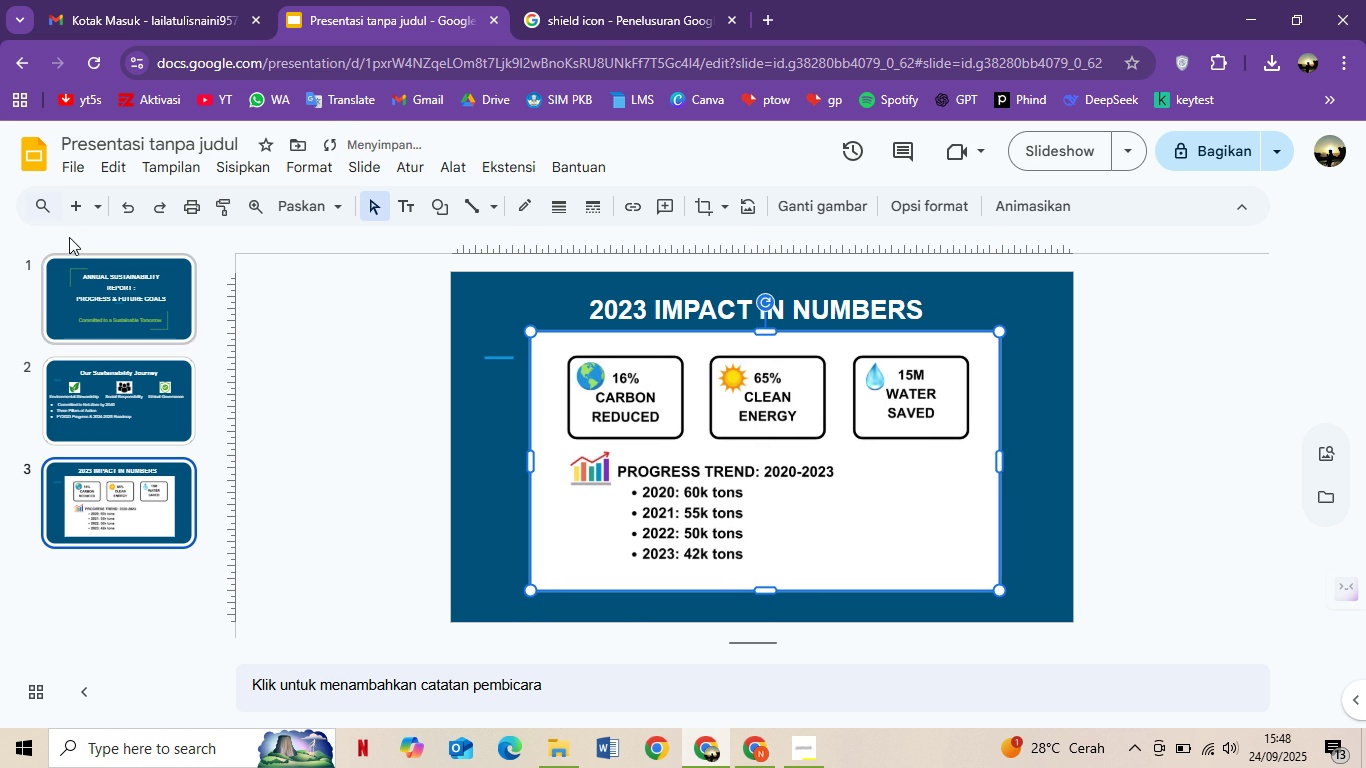 
left_click([72, 215])
 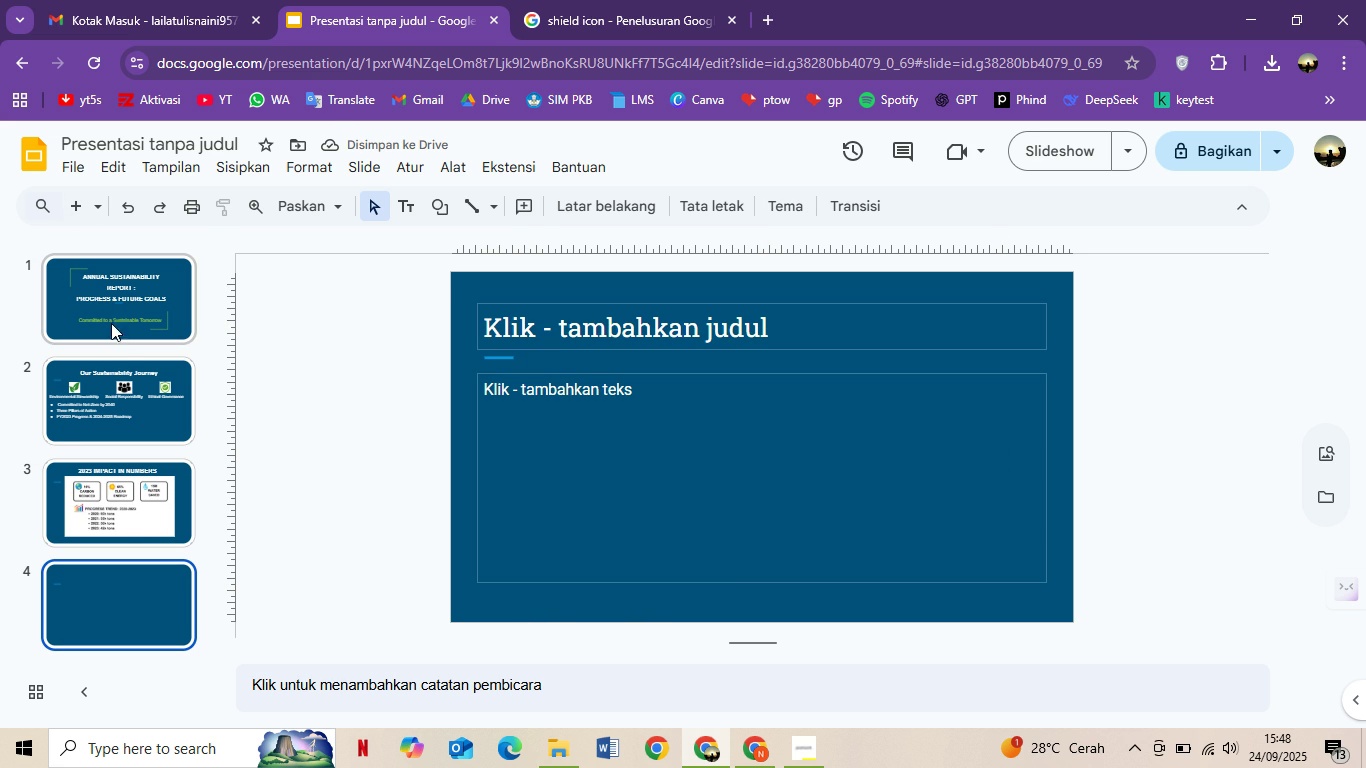 
wait(8.6)
 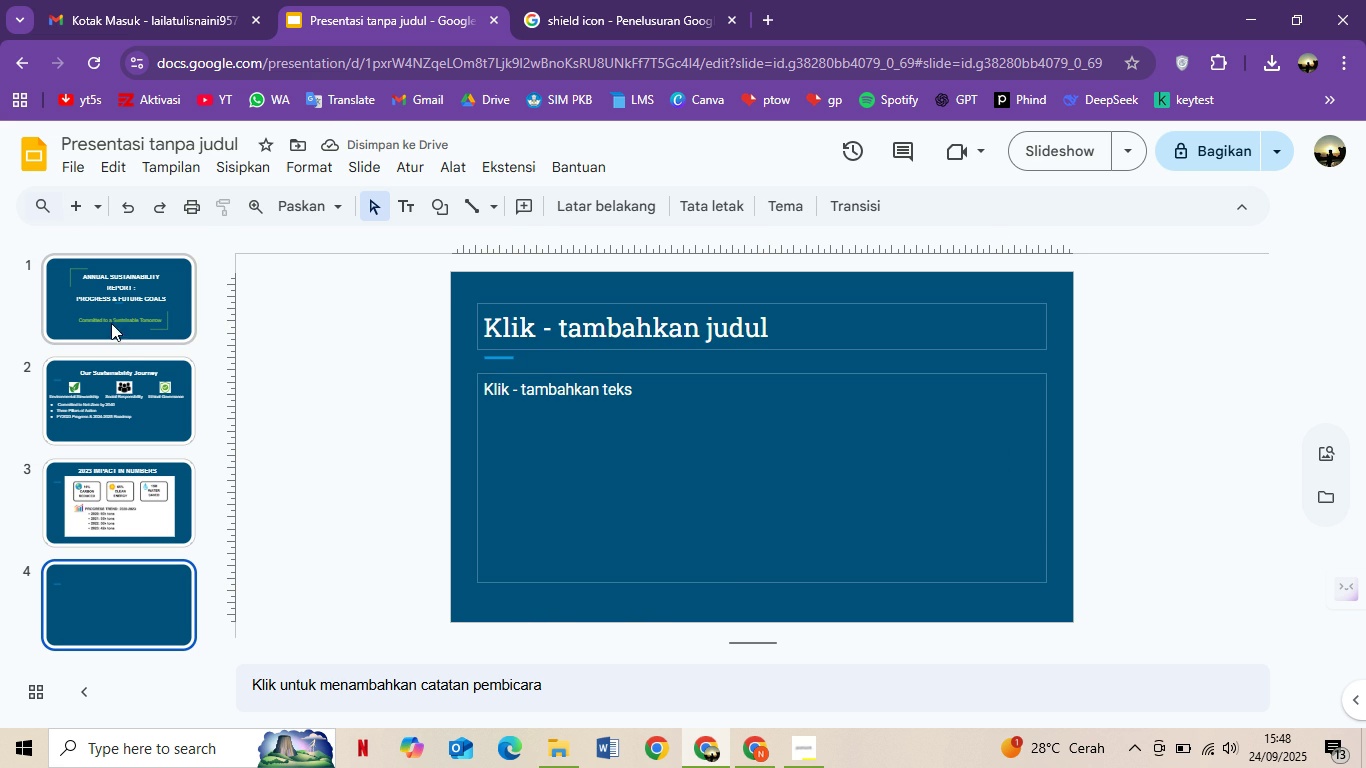 
left_click([639, 0])
 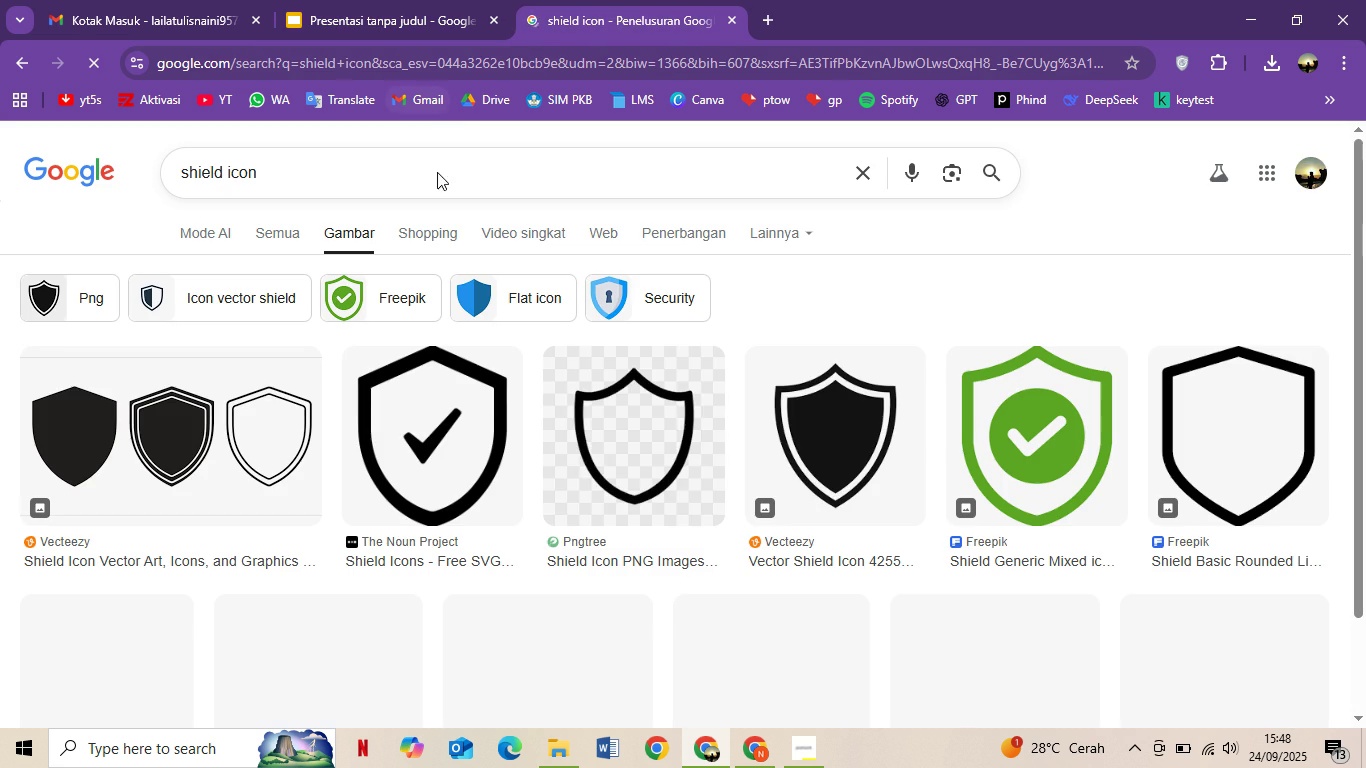 
left_click_drag(start_coordinate=[371, 169], to_coordinate=[200, 205])
 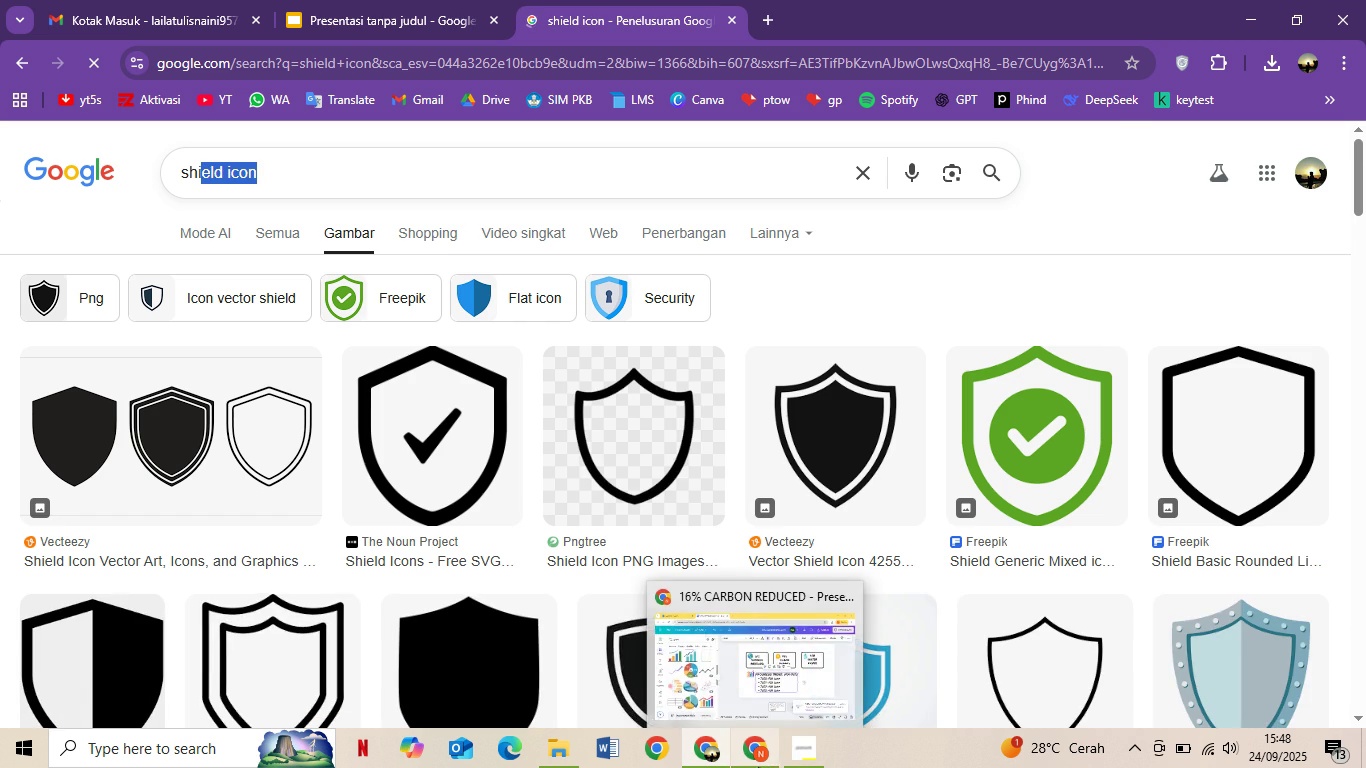 
left_click([381, 0])
 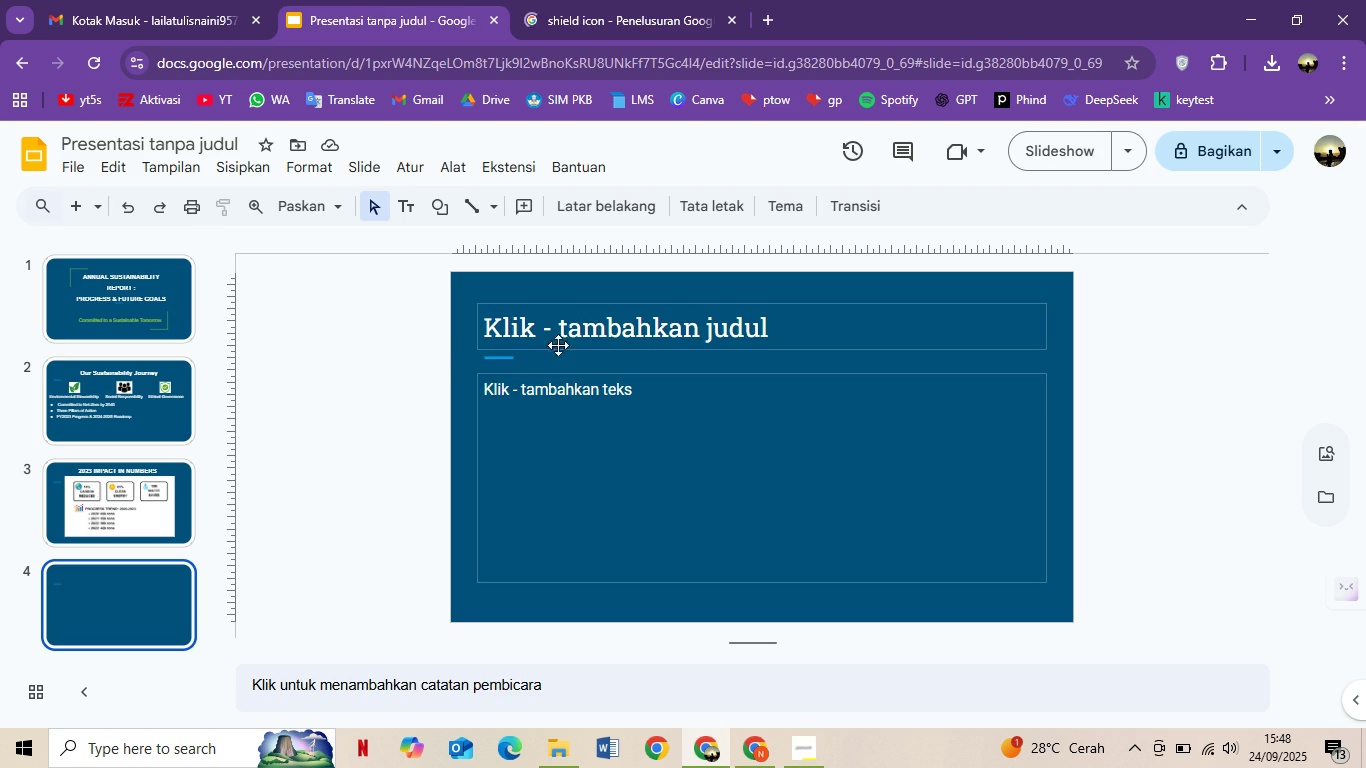 
left_click([601, 325])
 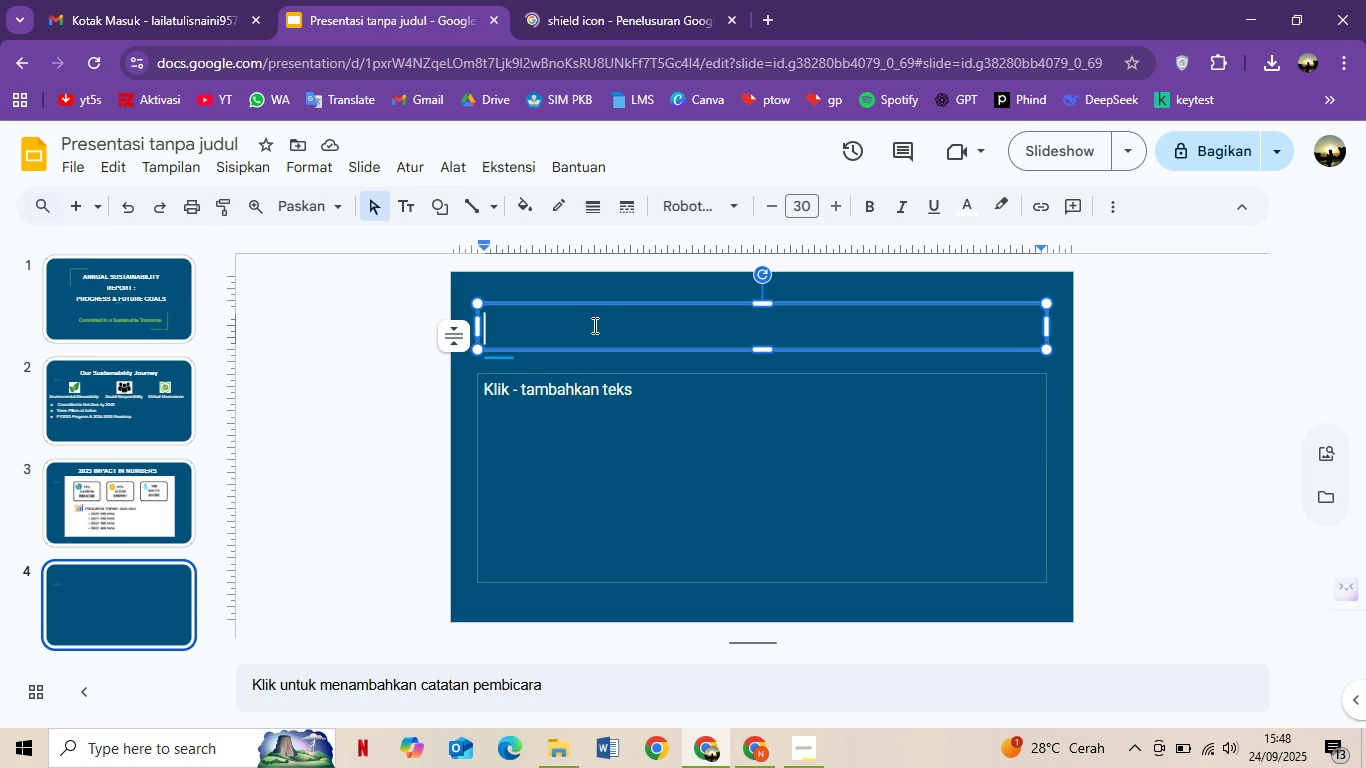 
type(SUCCESS STORIES 2023)
 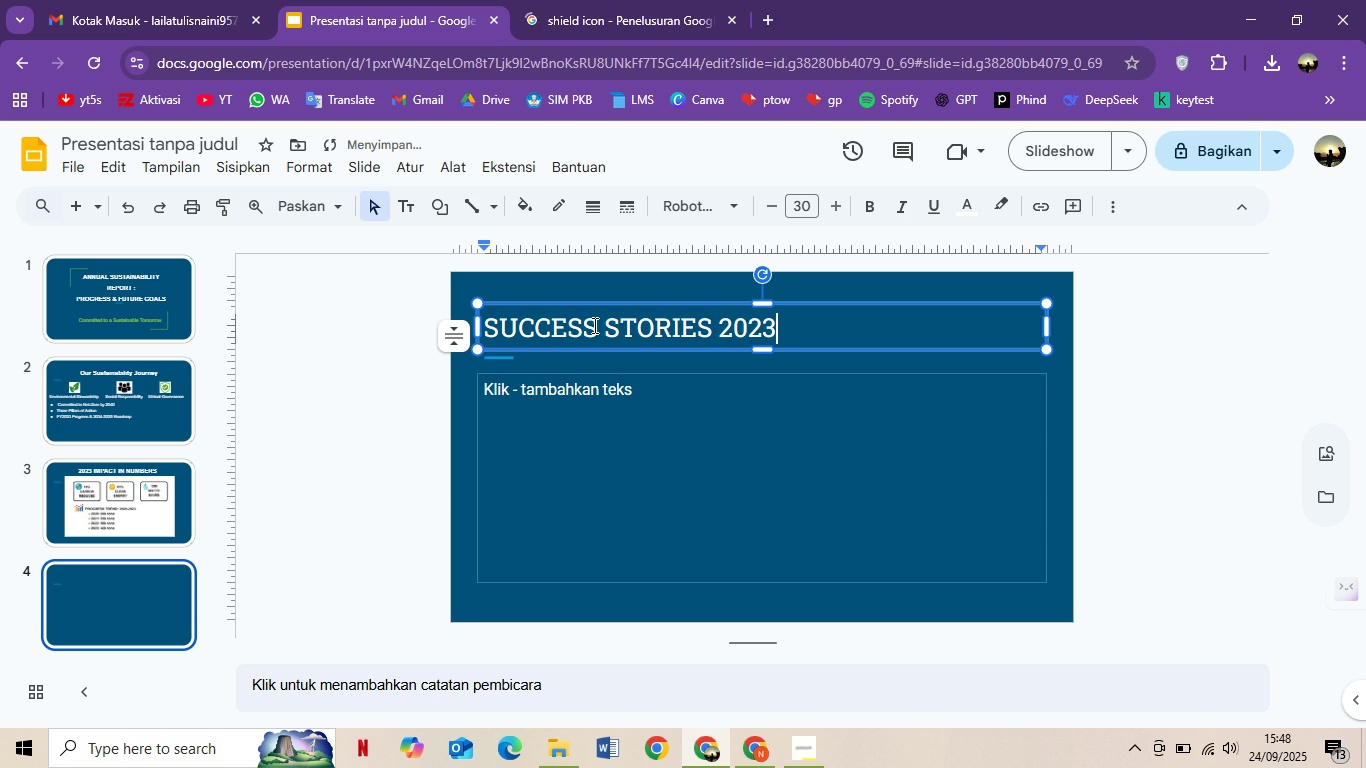 
key(Control+ControlLeft)
 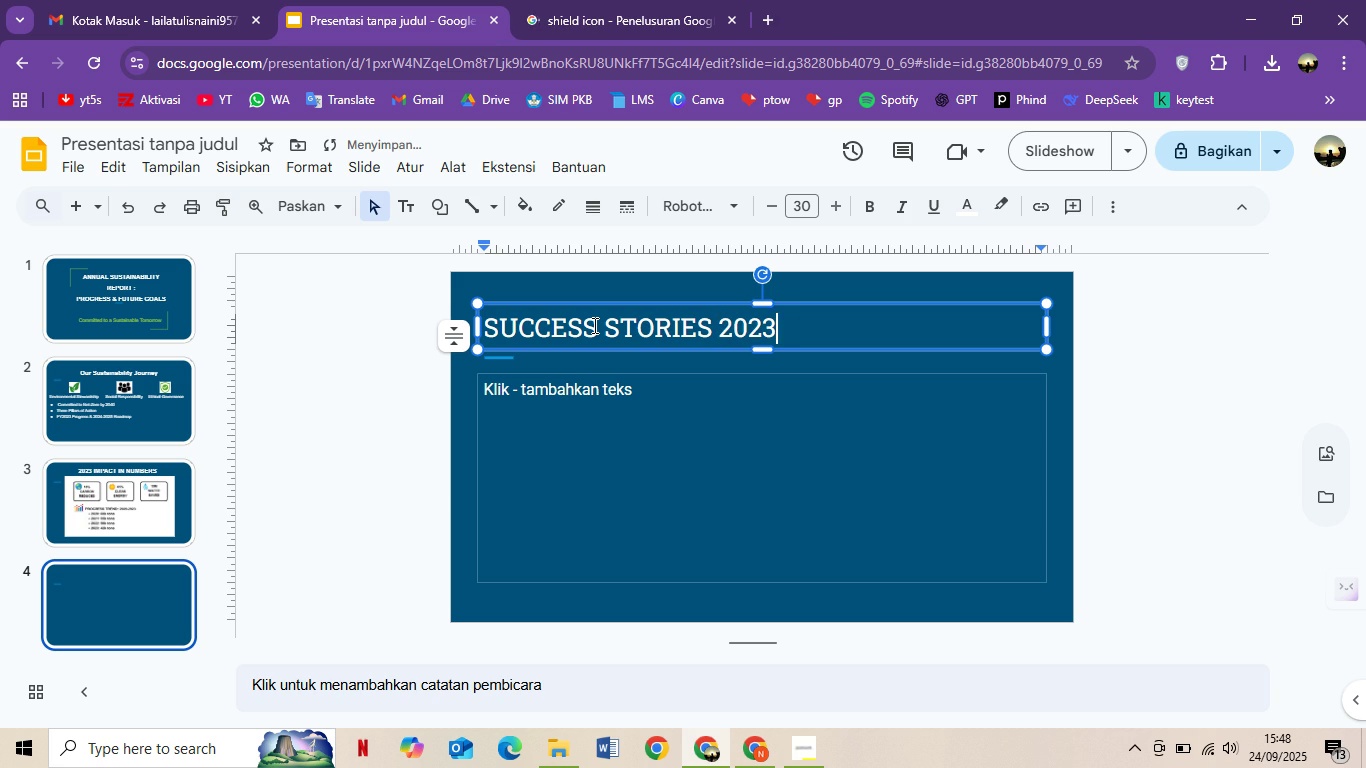 
key(Control+A)
 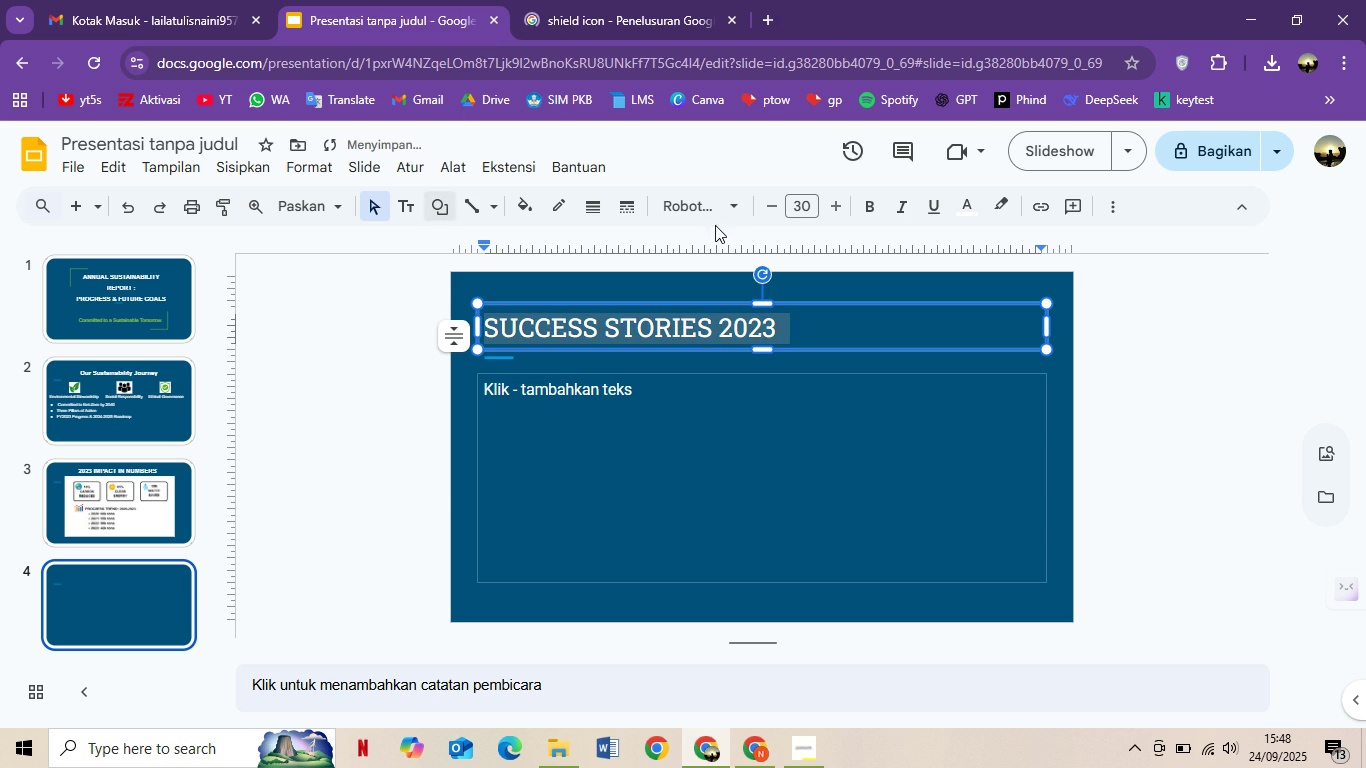 
left_click([705, 204])
 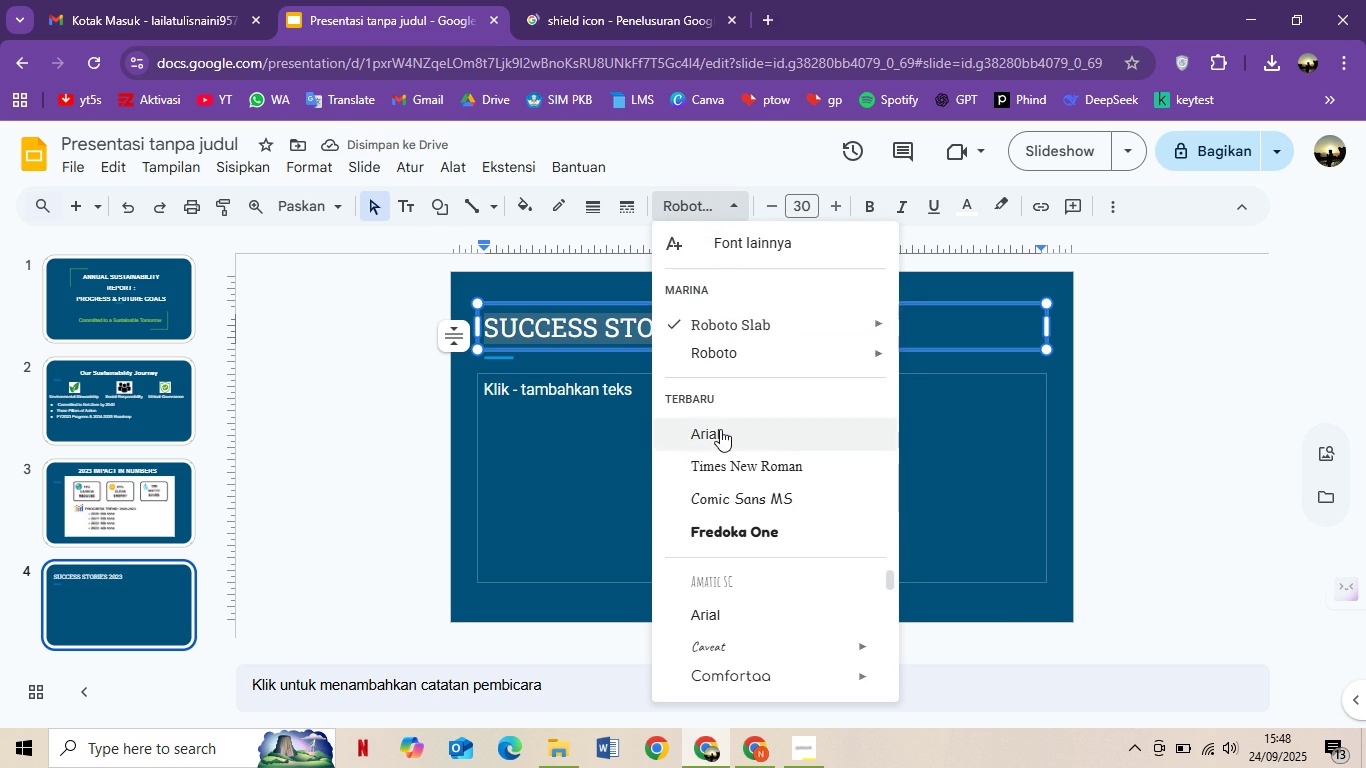 
left_click([720, 429])
 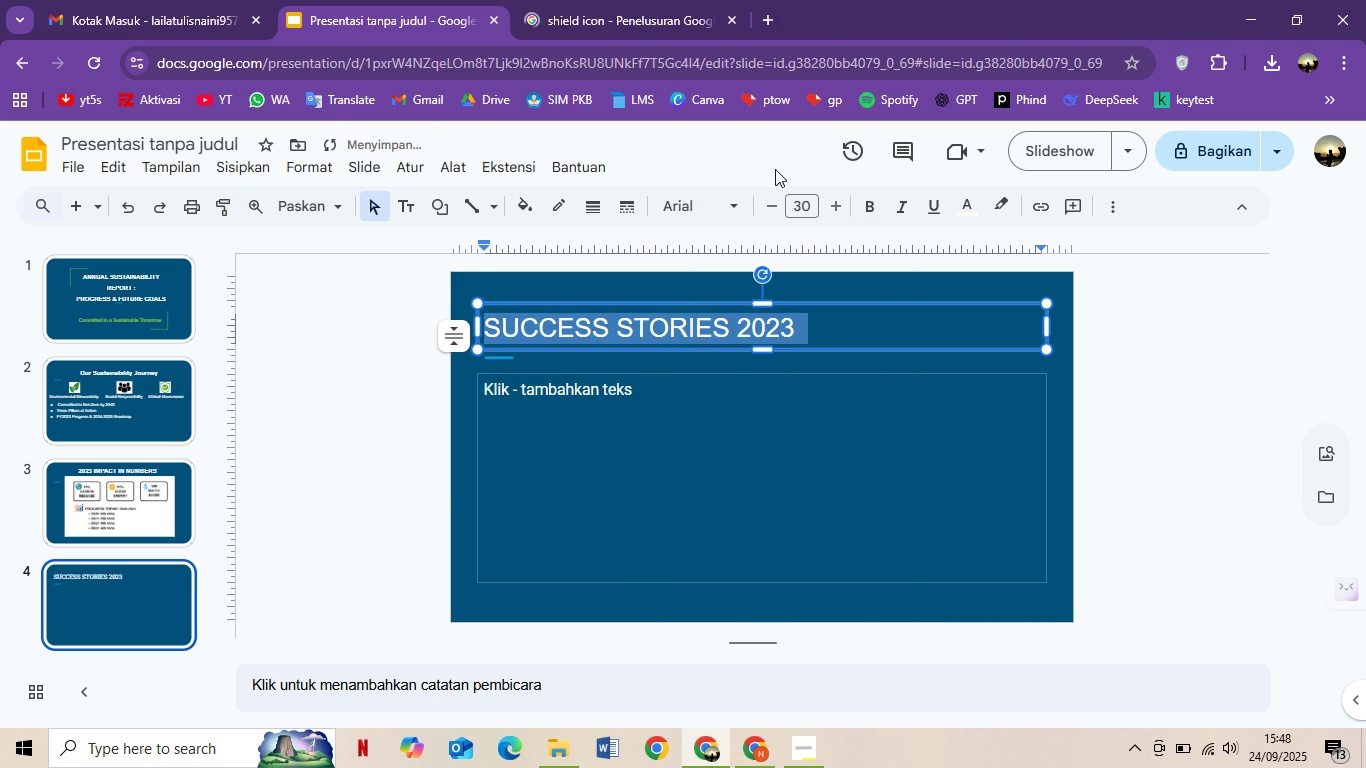 
key(Control+B)
 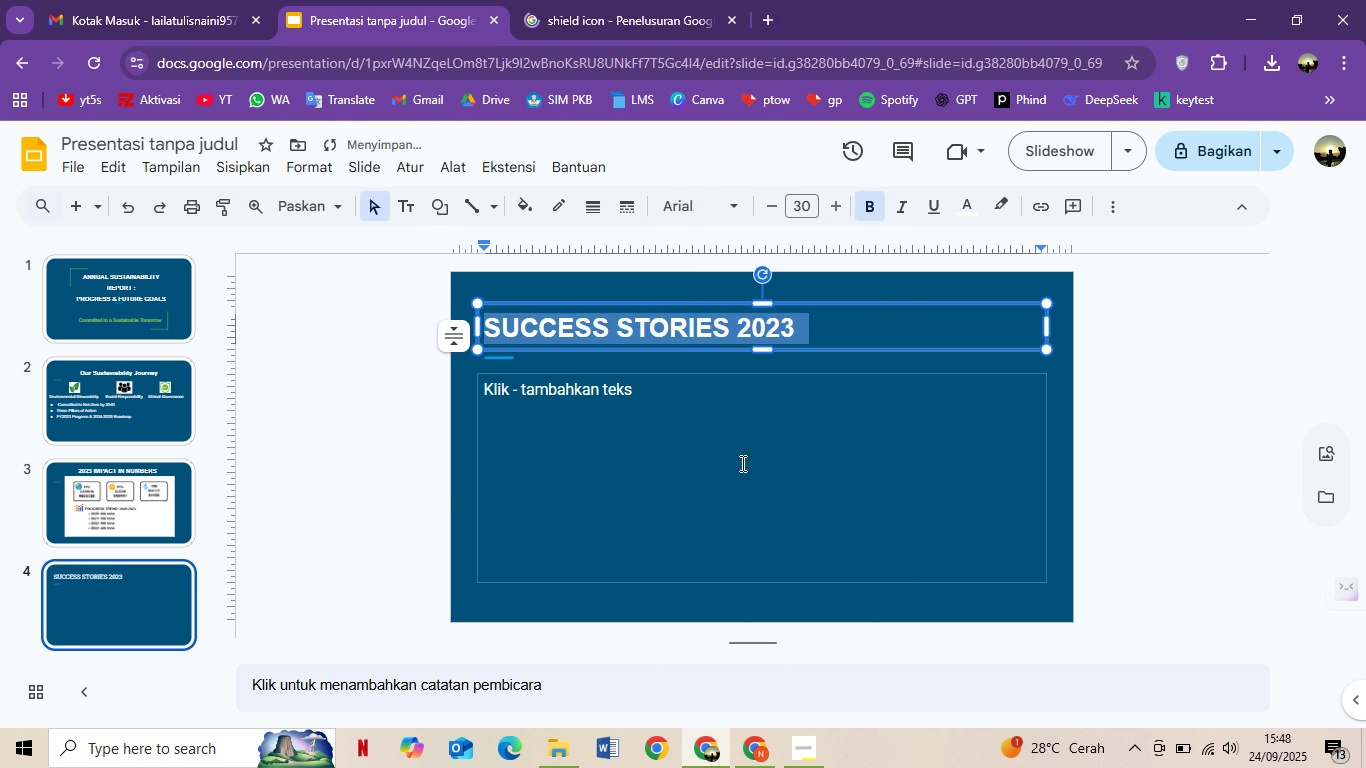 
left_click([715, 416])
 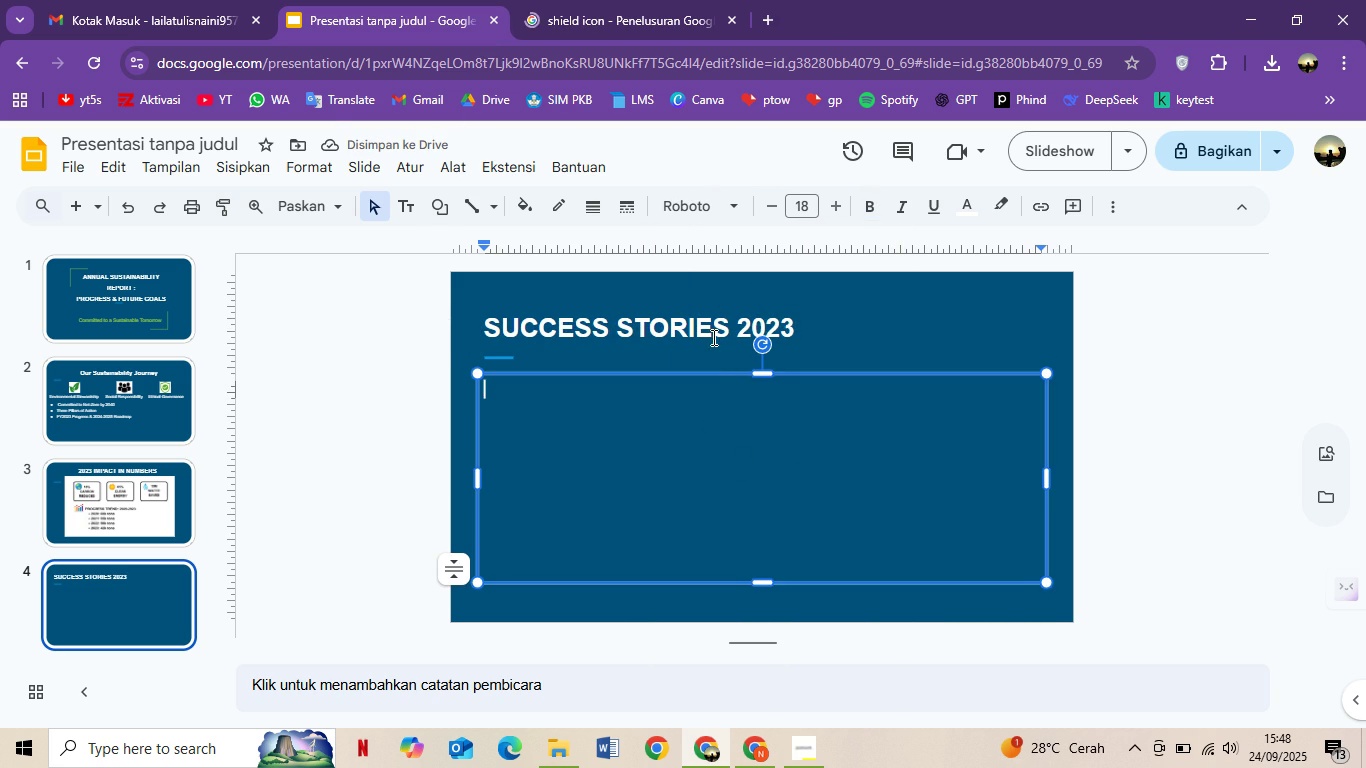 
left_click([714, 320])
 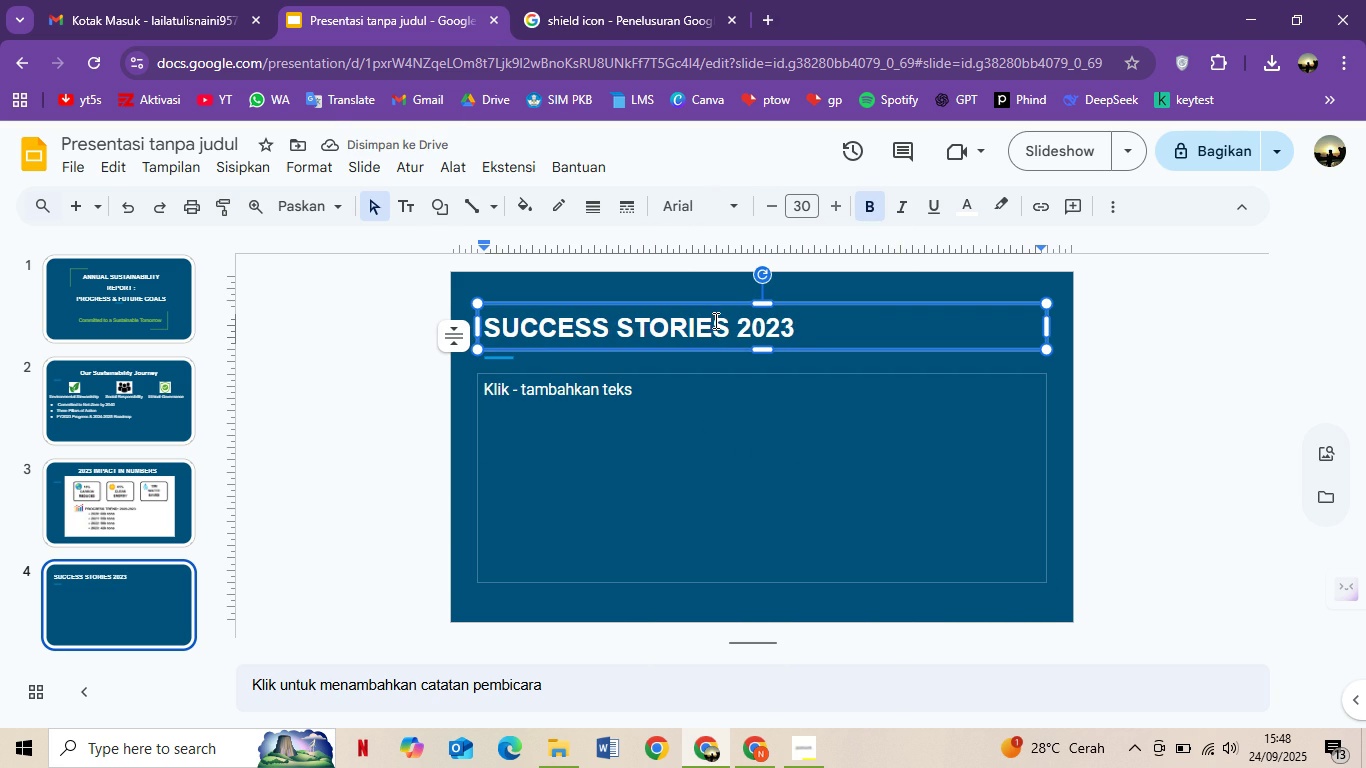 
key(Control+A)
 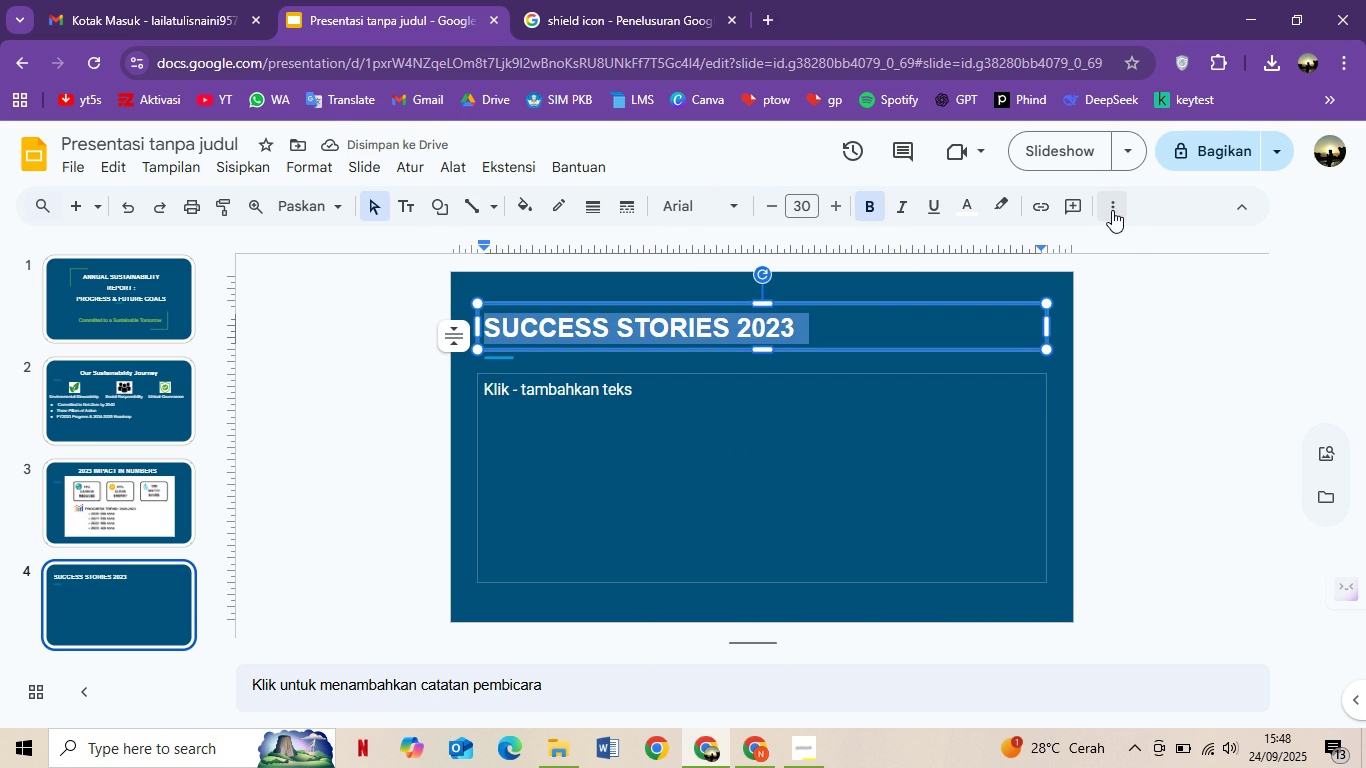 
left_click([1112, 210])
 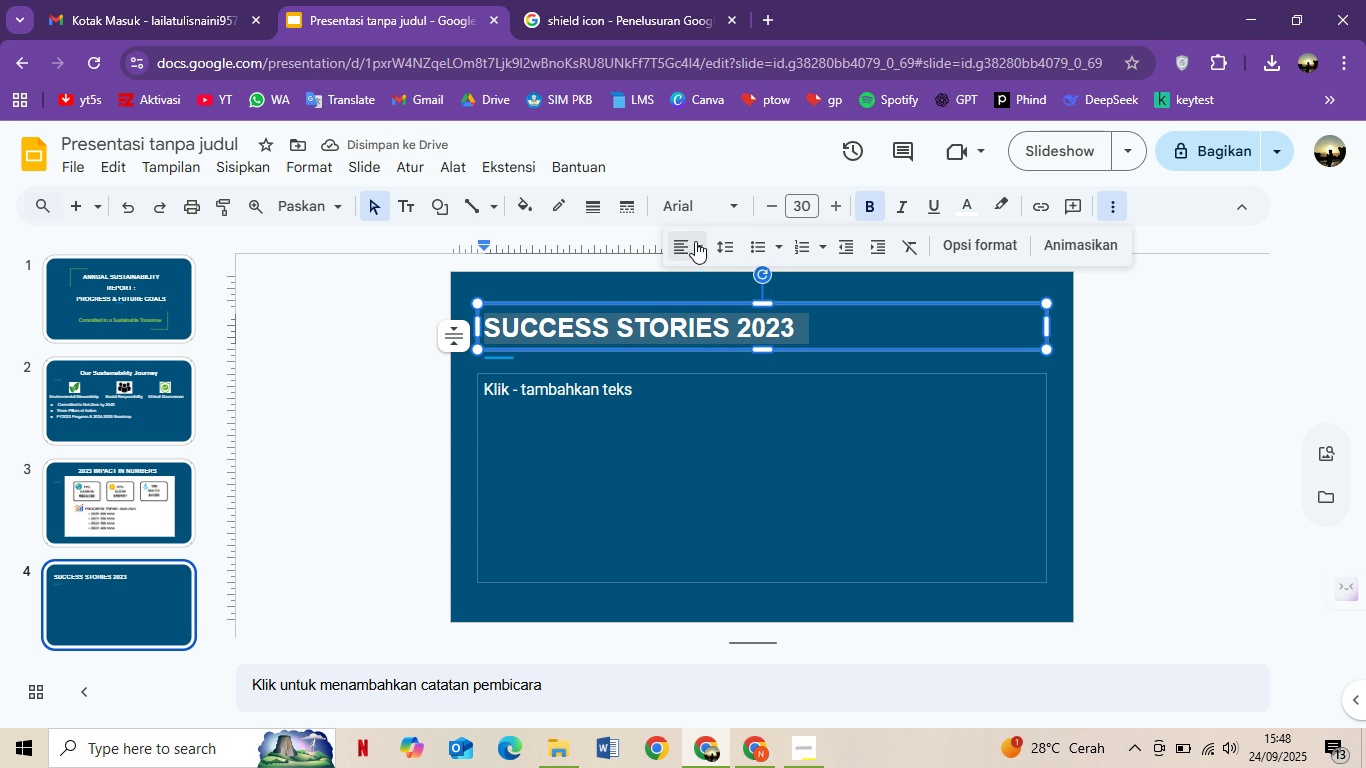 
left_click([693, 242])
 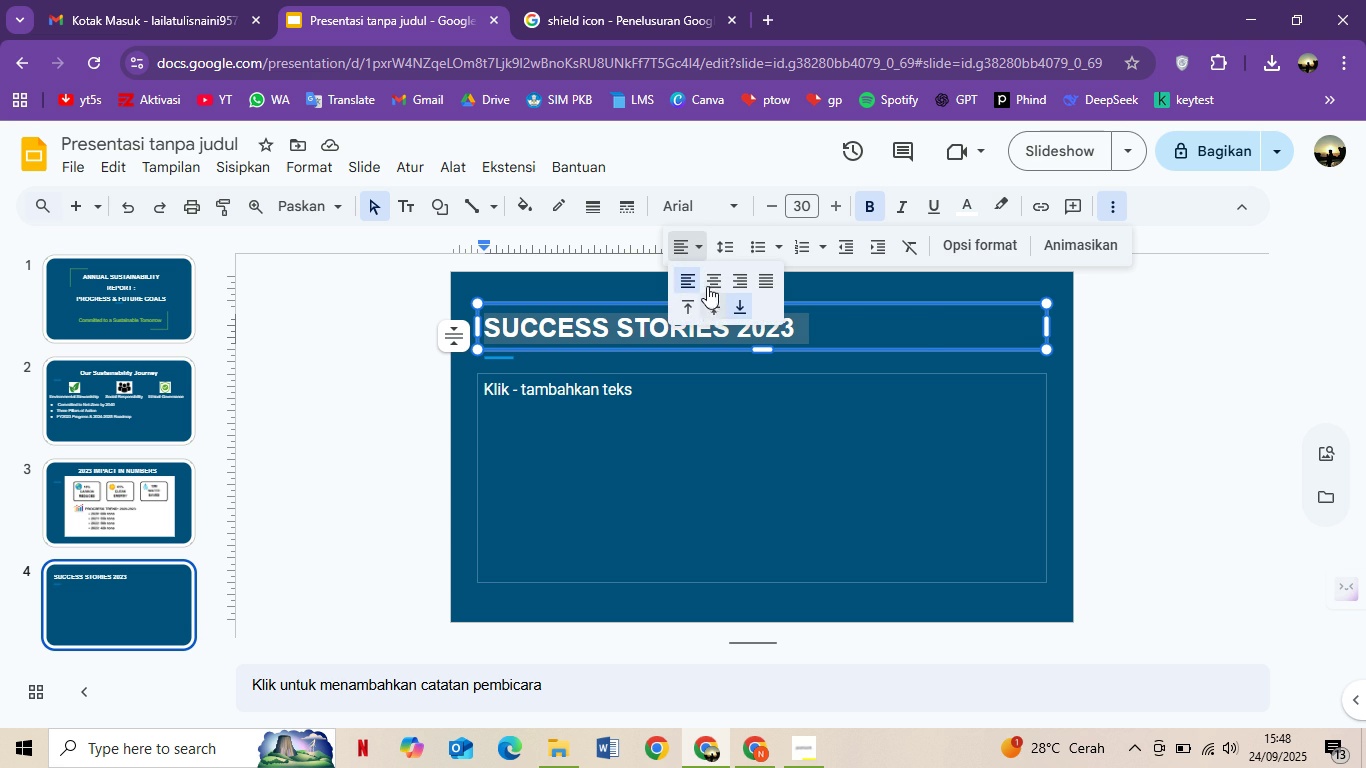 
left_click([707, 285])
 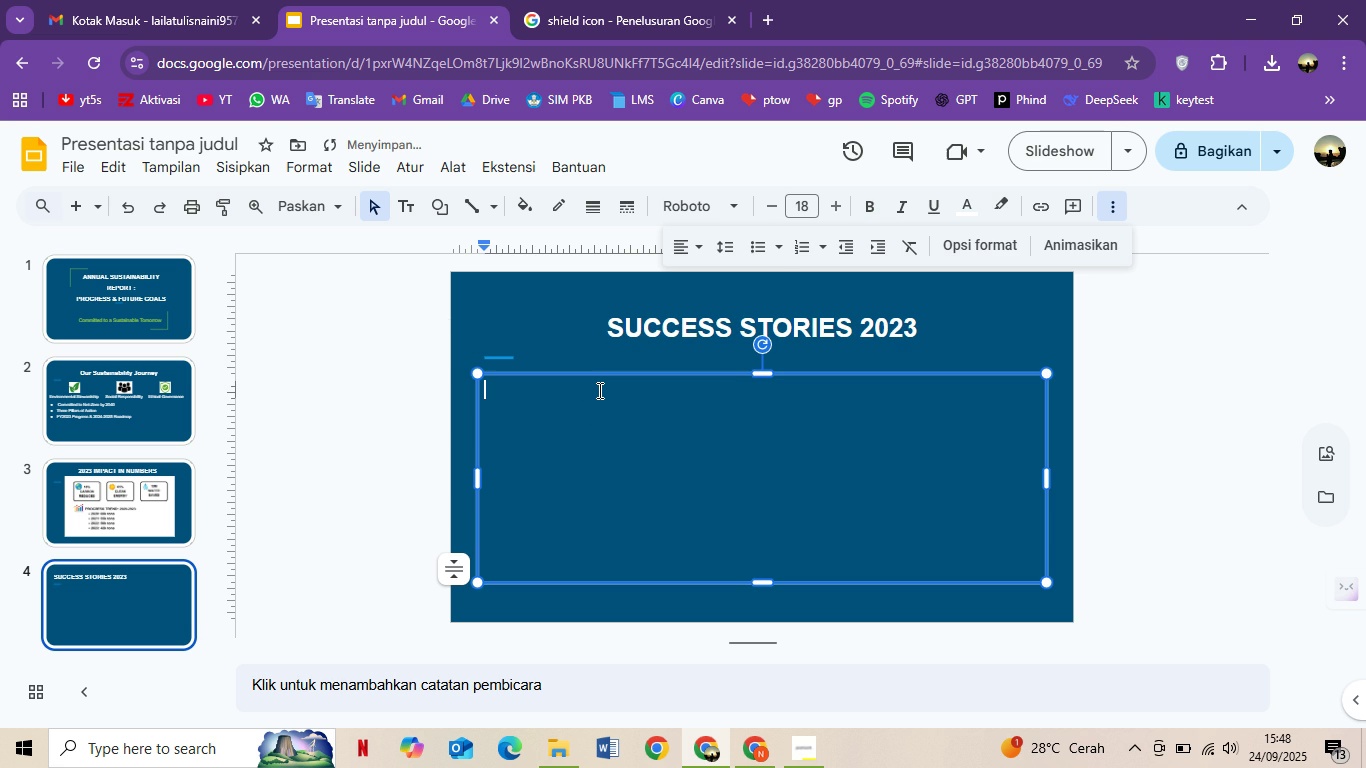 
left_click([598, 390])
 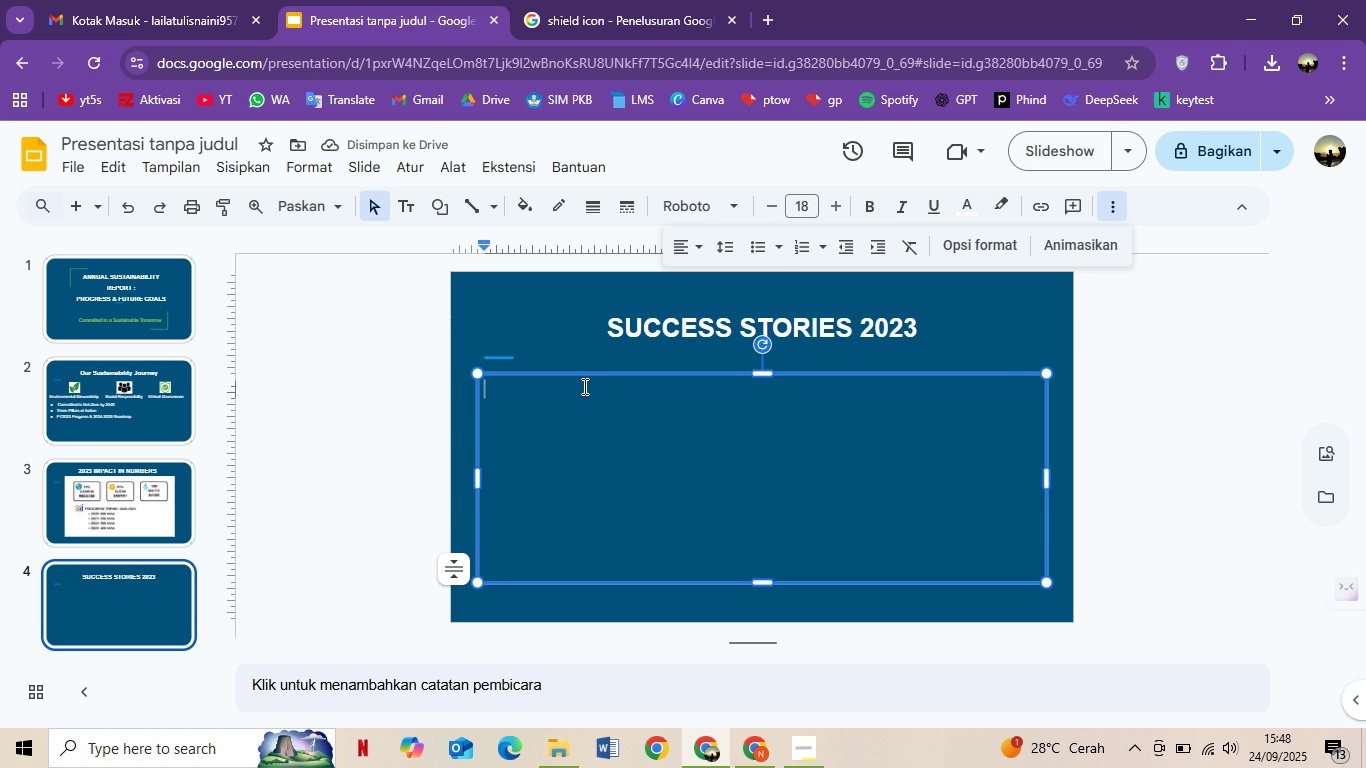 
type(p)
key(Backspace)
type(Project SolarFlare)
 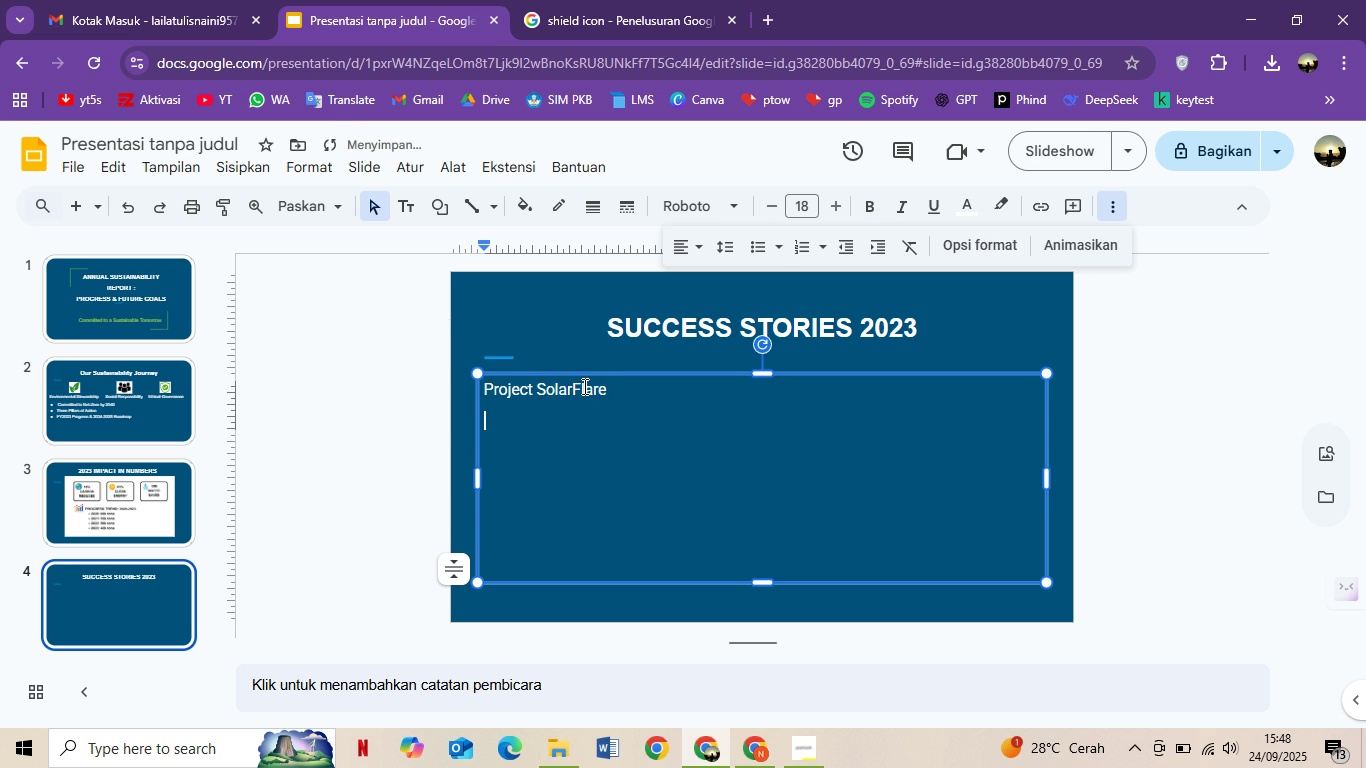 
 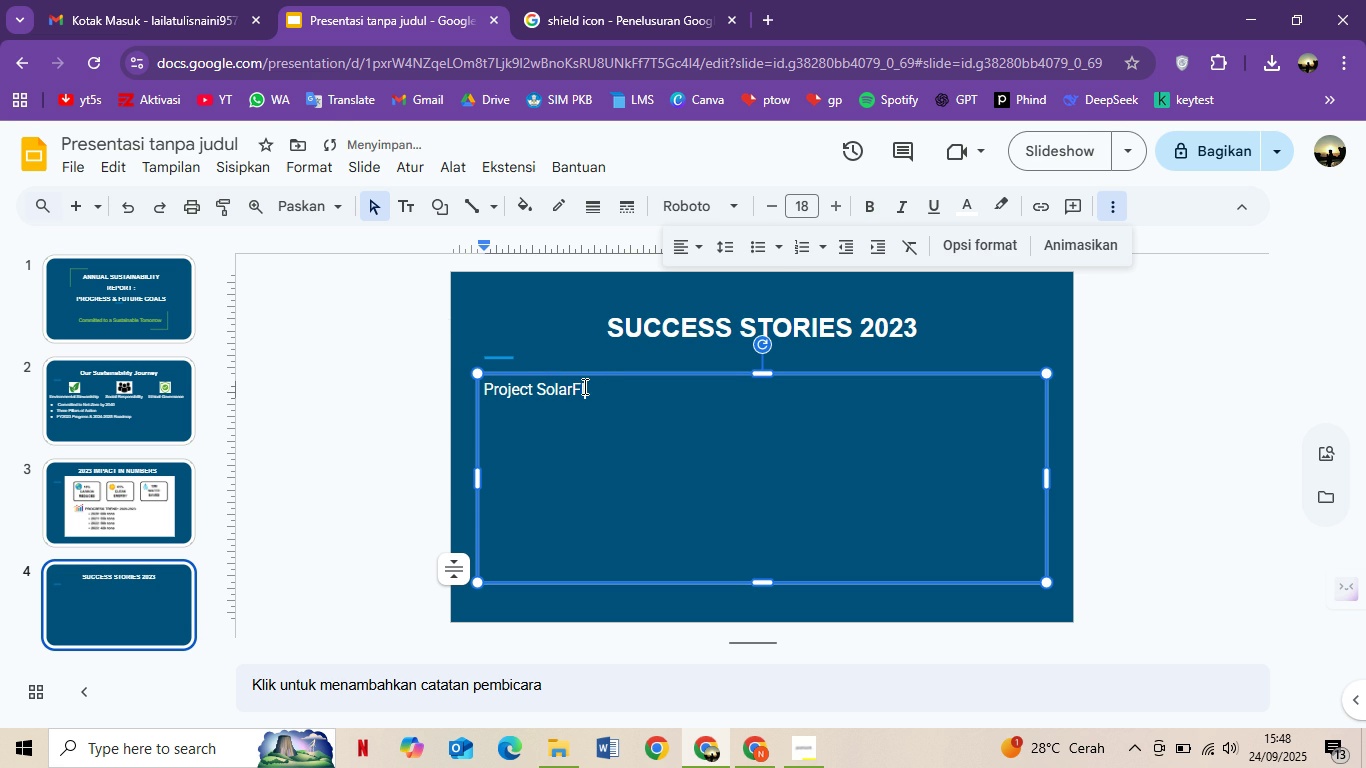 
key(Enter)
 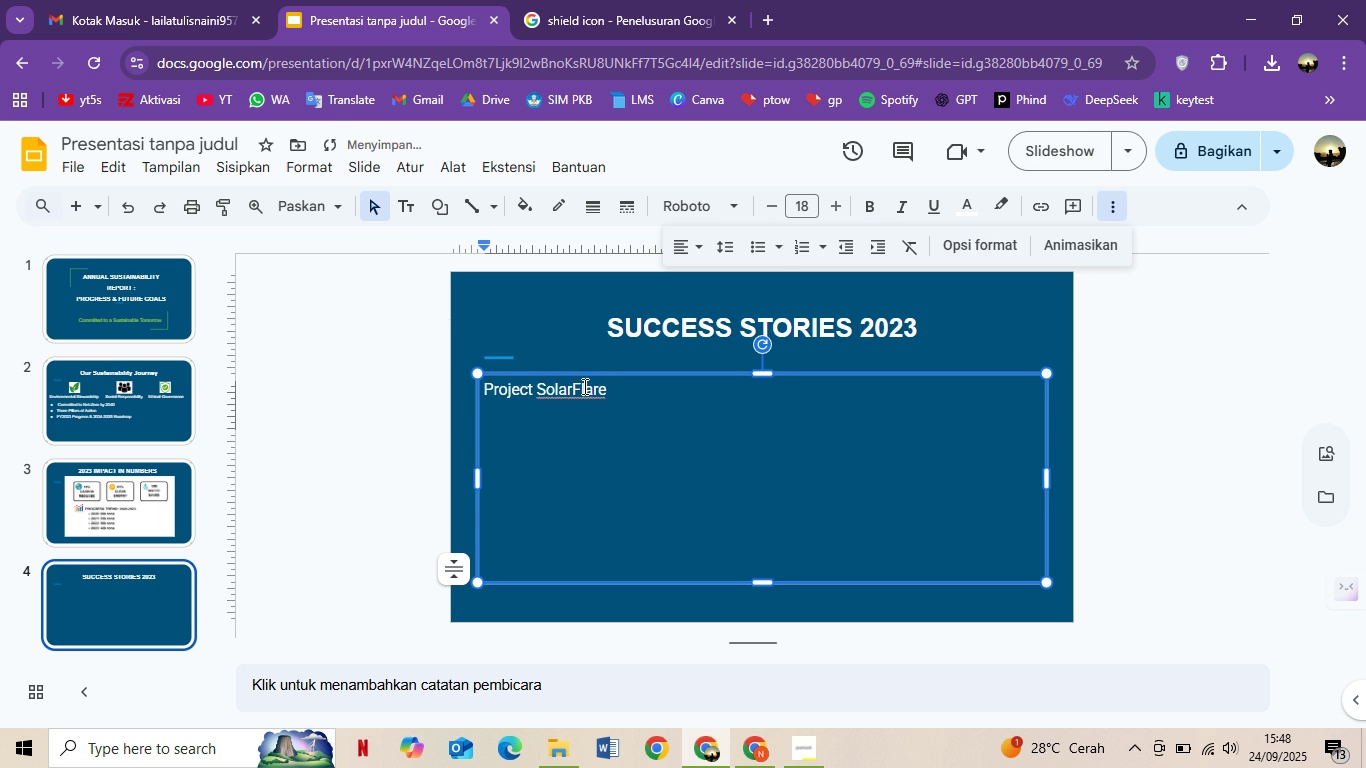 
type(Austin HQ solar panels)
 